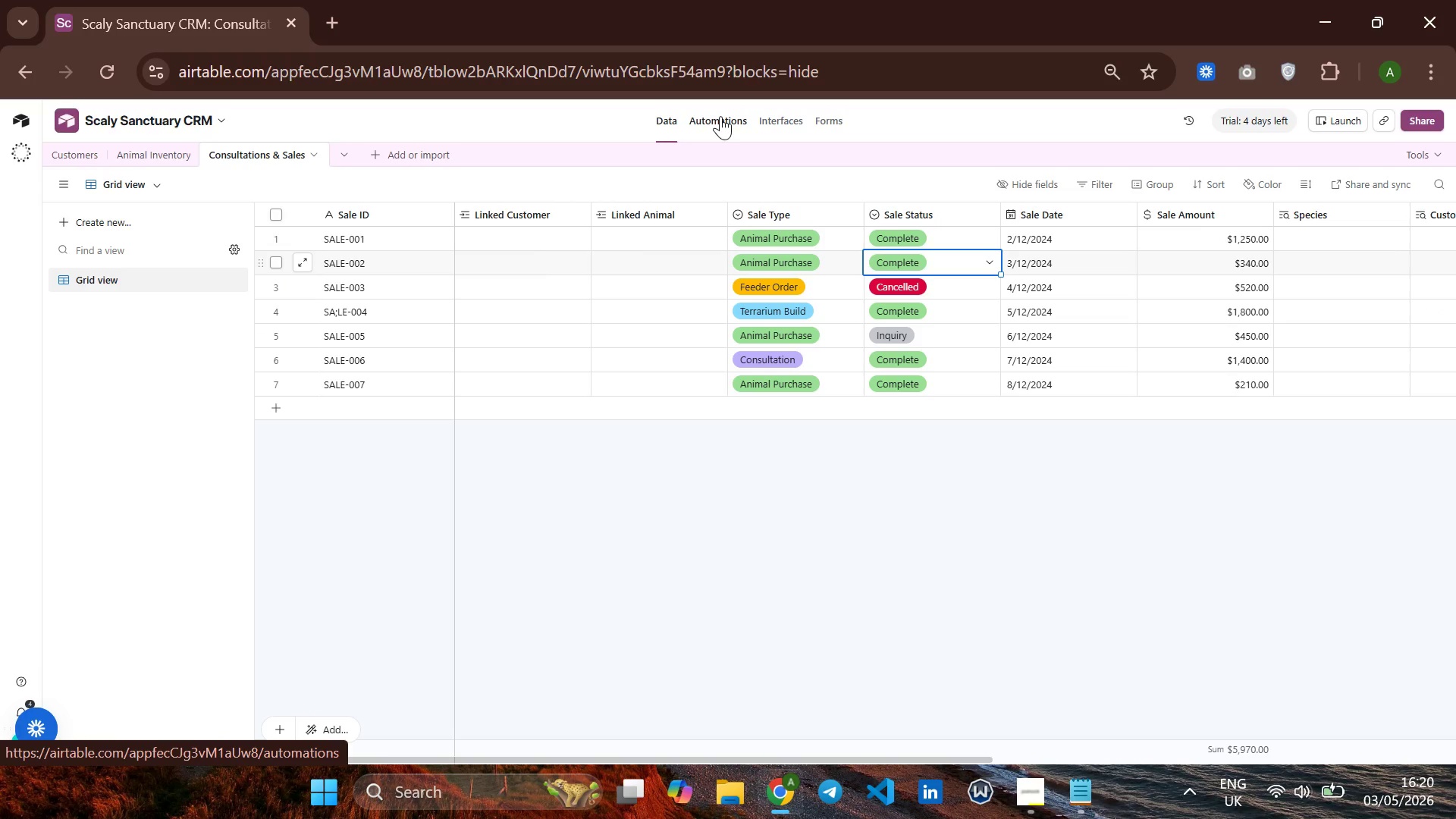 
left_click([720, 116])
 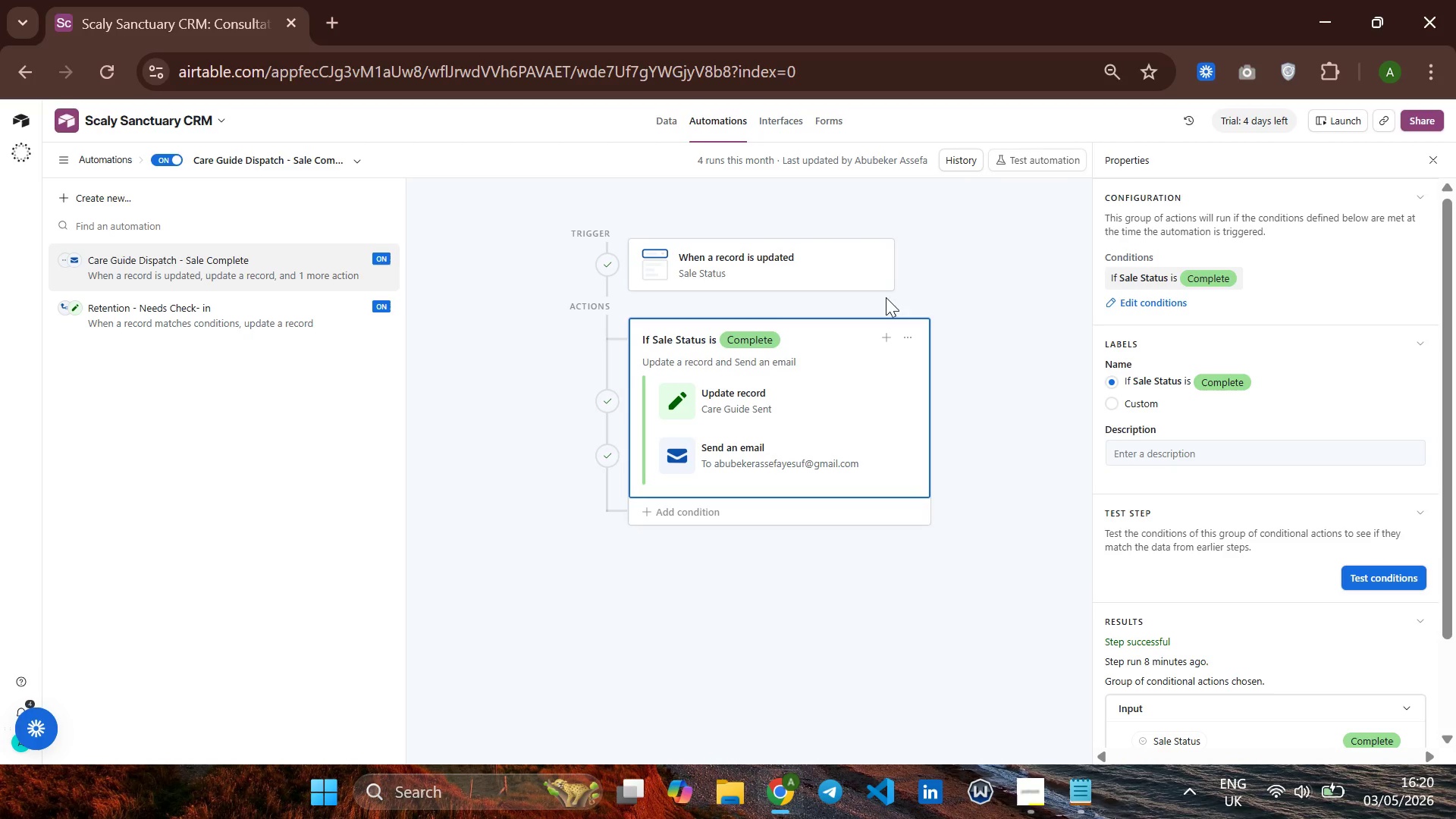 
left_click([959, 161])
 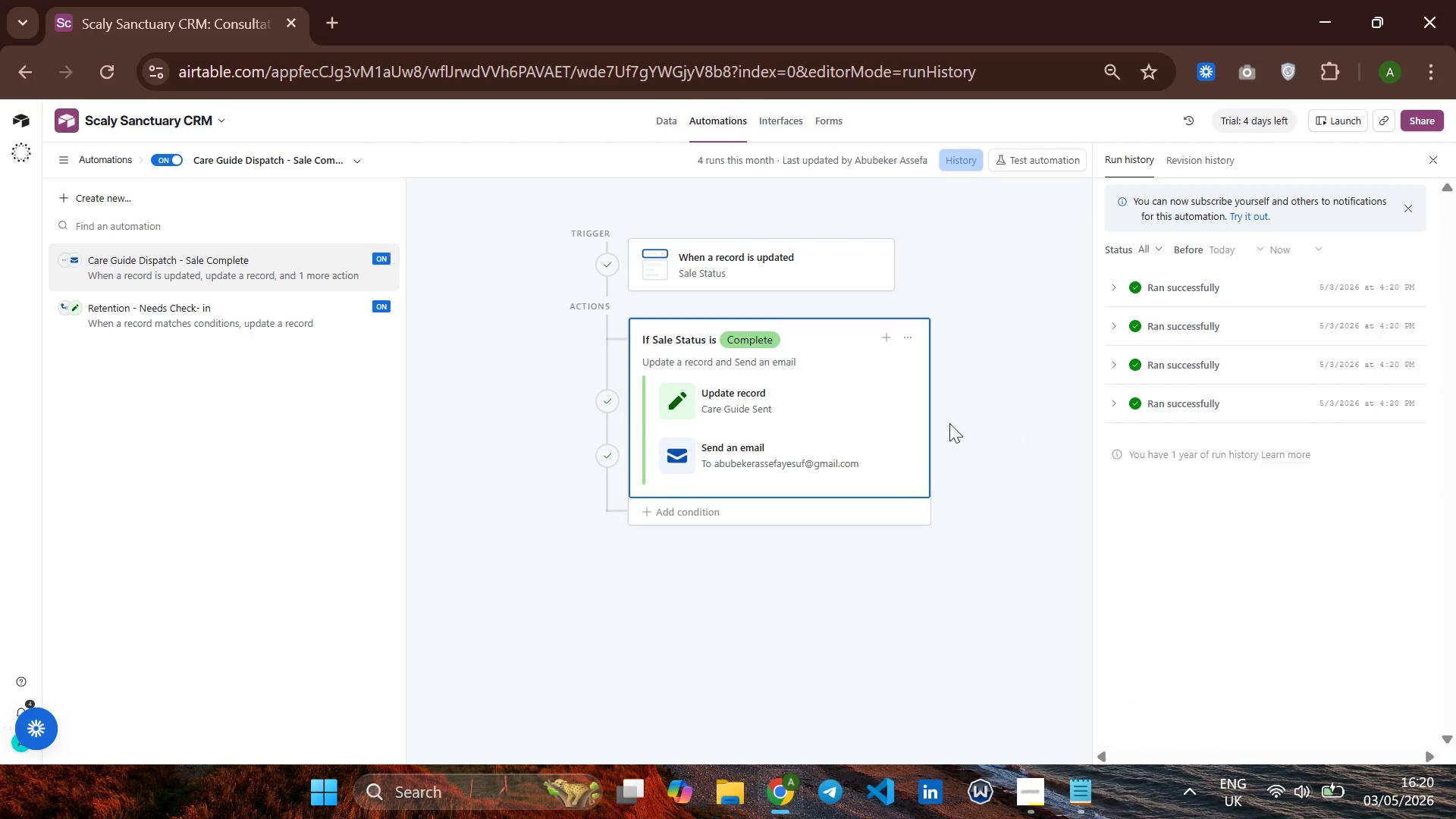 
left_click([285, 318])
 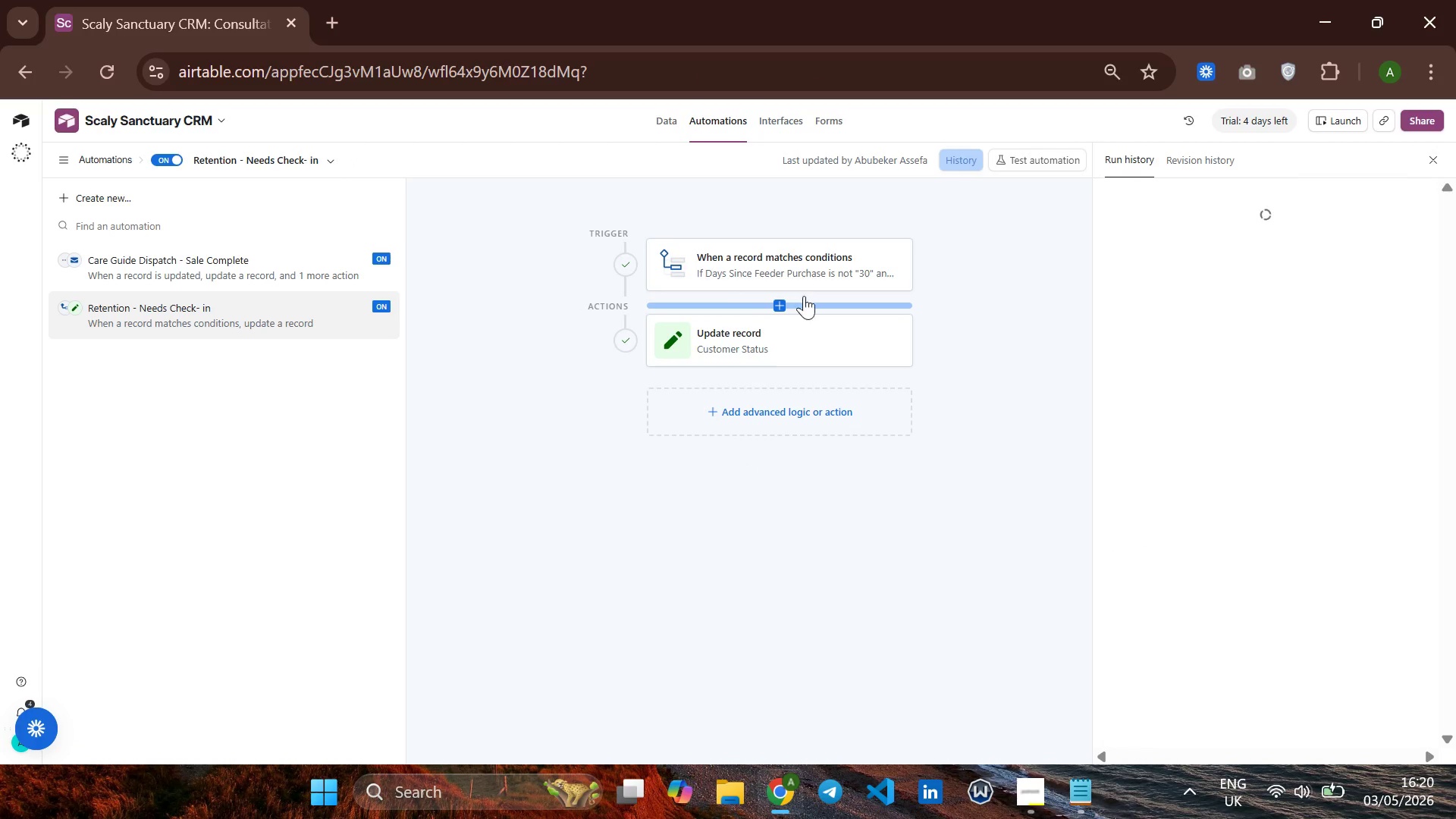 
left_click([836, 269])
 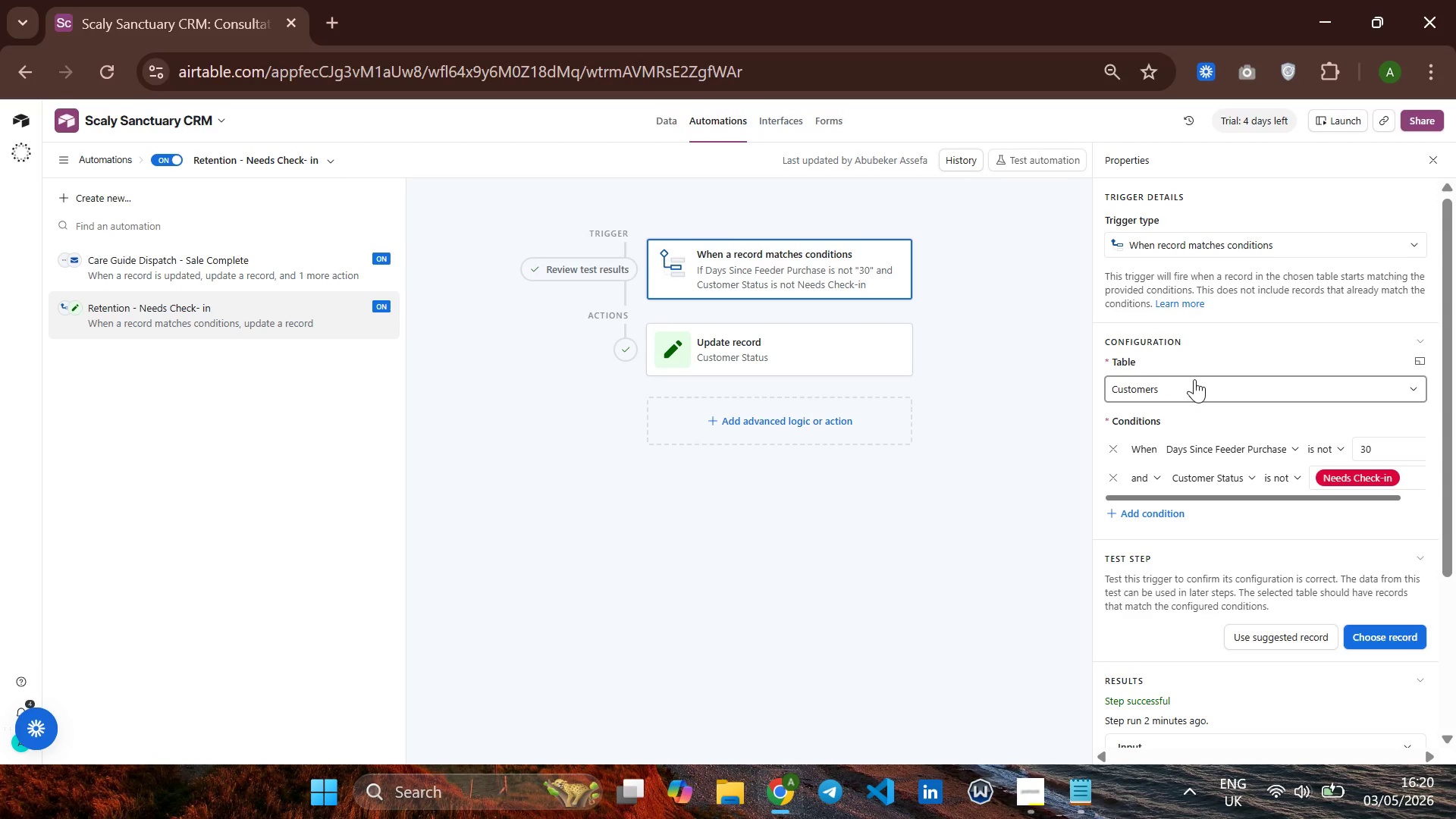 
wait(8.69)
 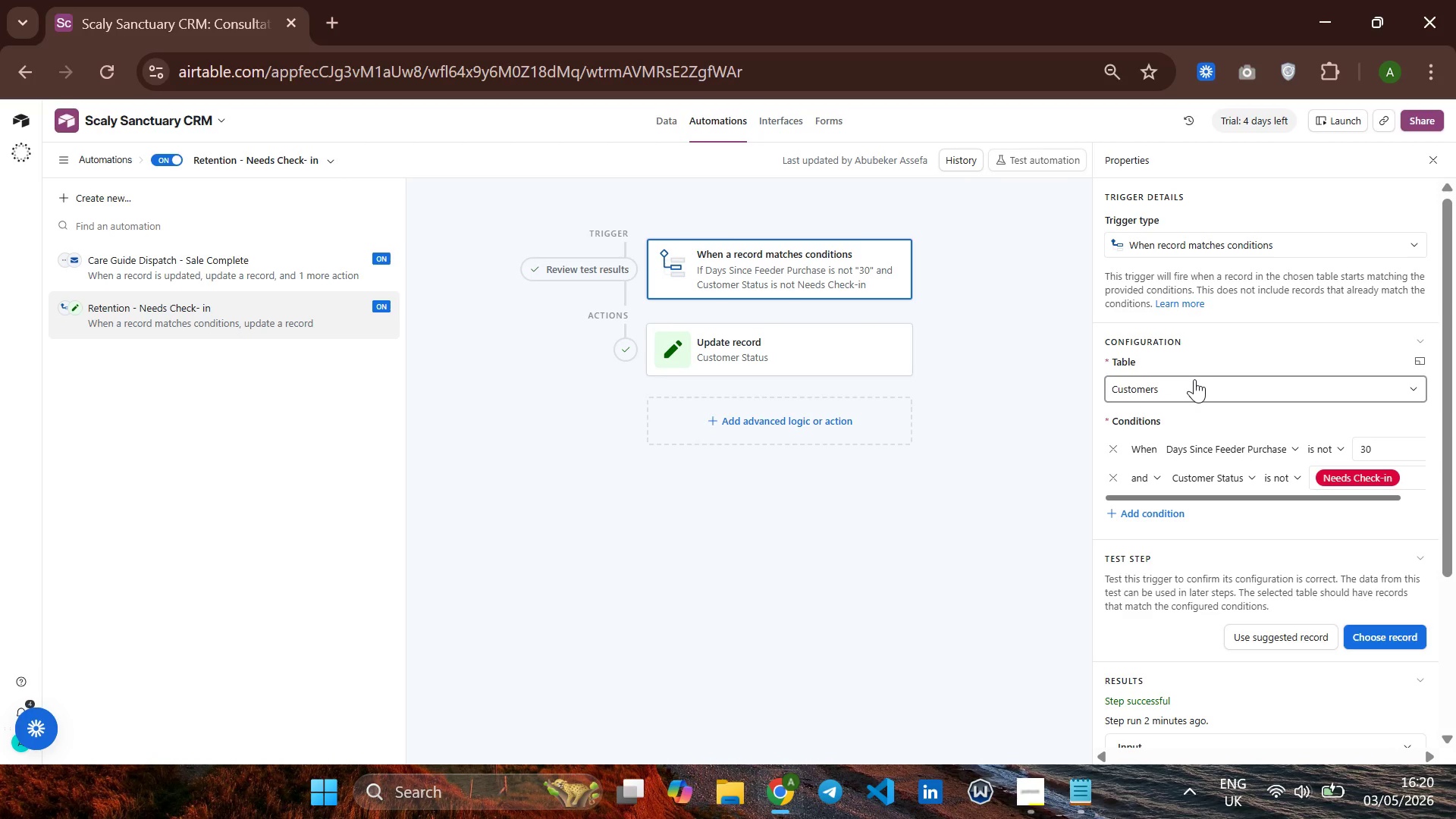 
mouse_move([1239, 522])
 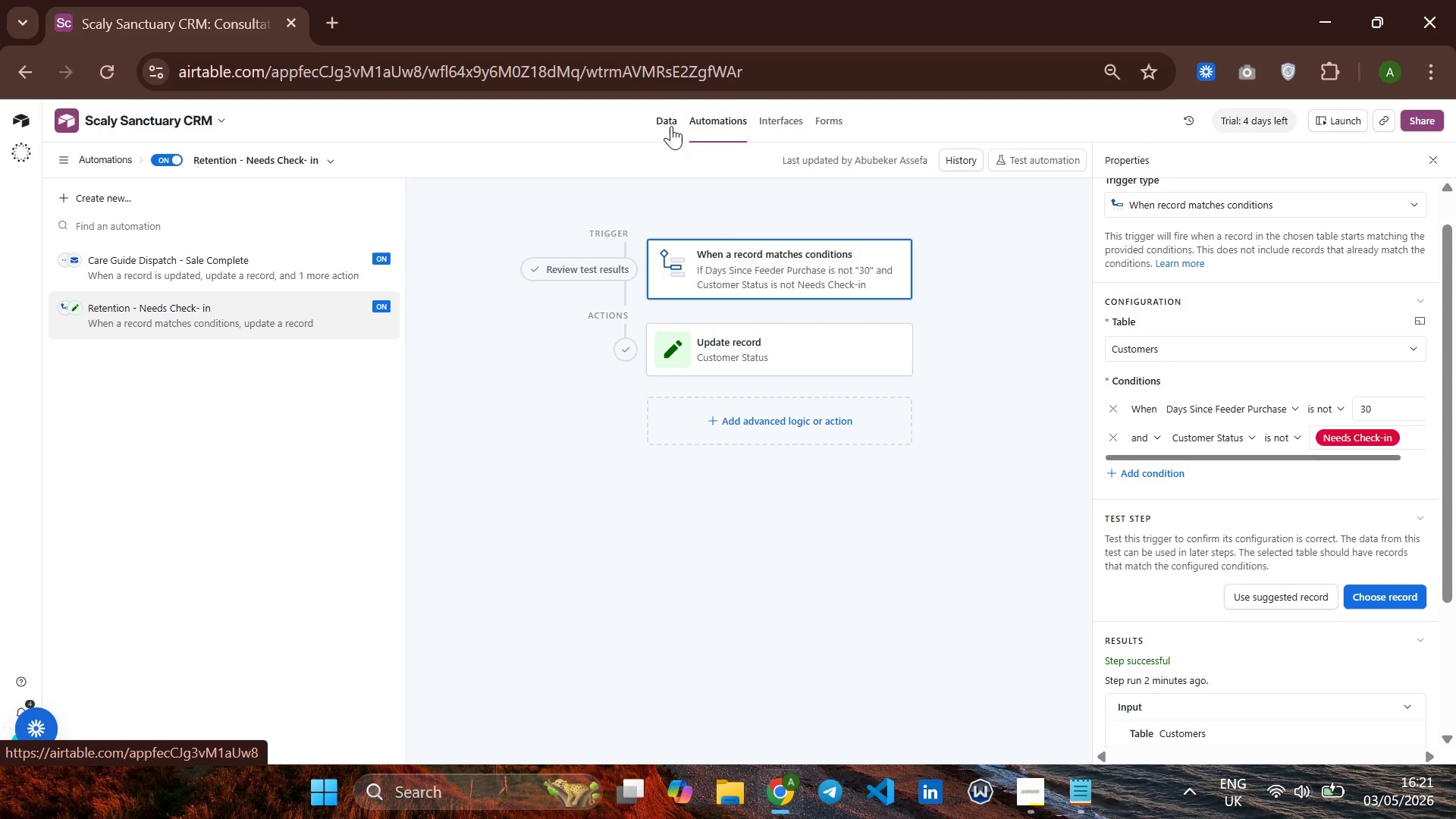 
wait(6.63)
 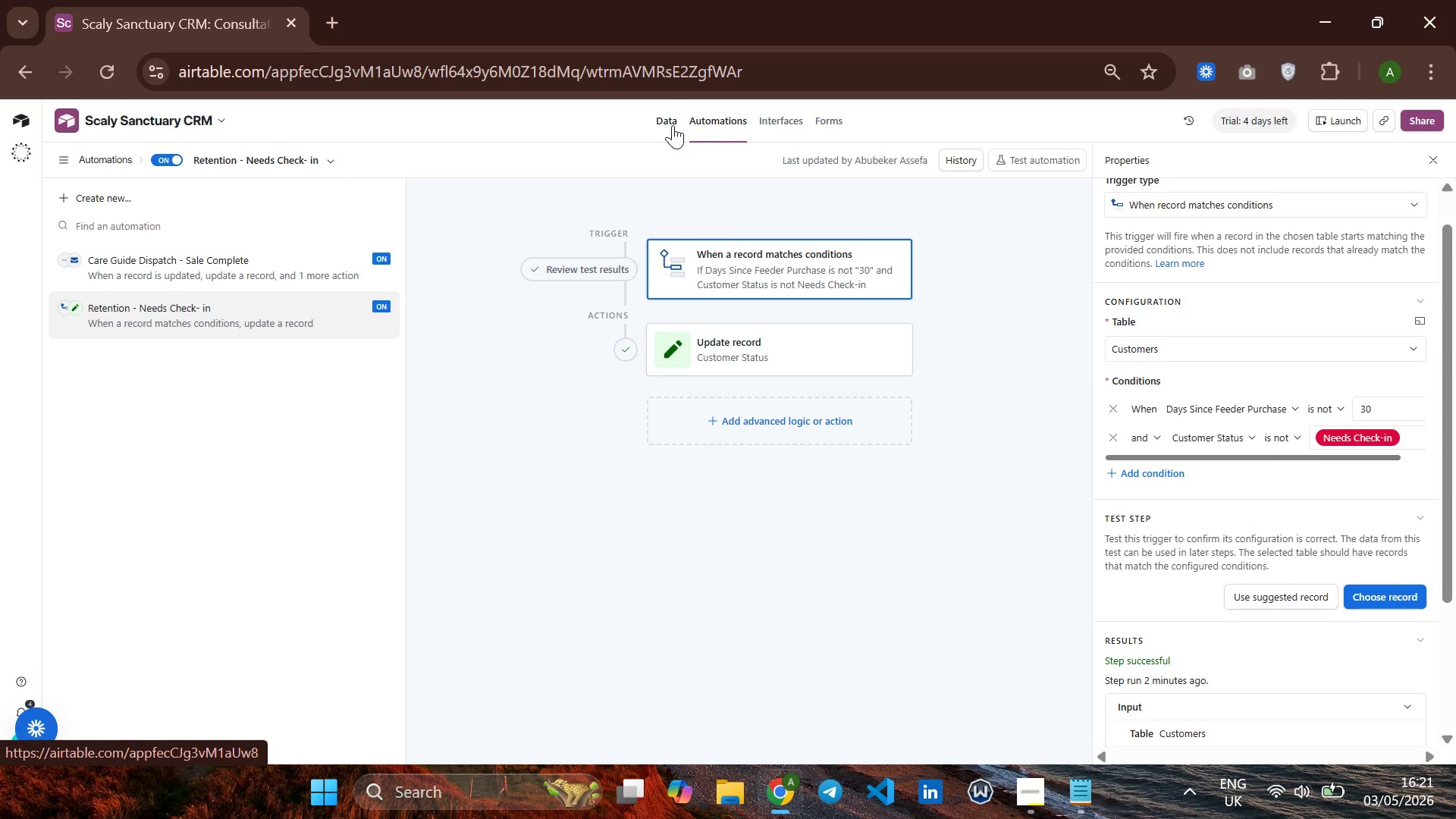 
left_click([737, 334])
 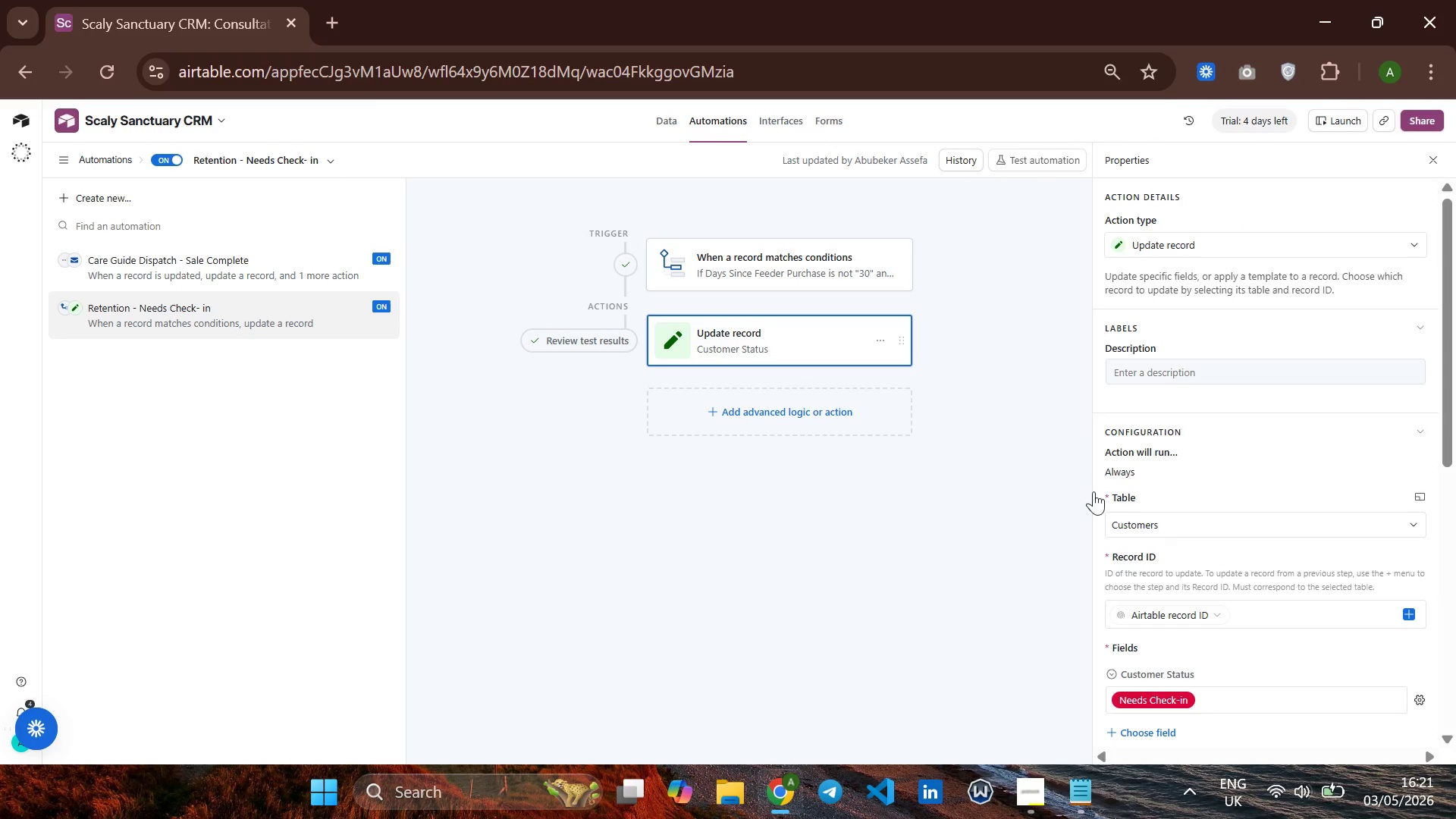 
left_click([775, 271])
 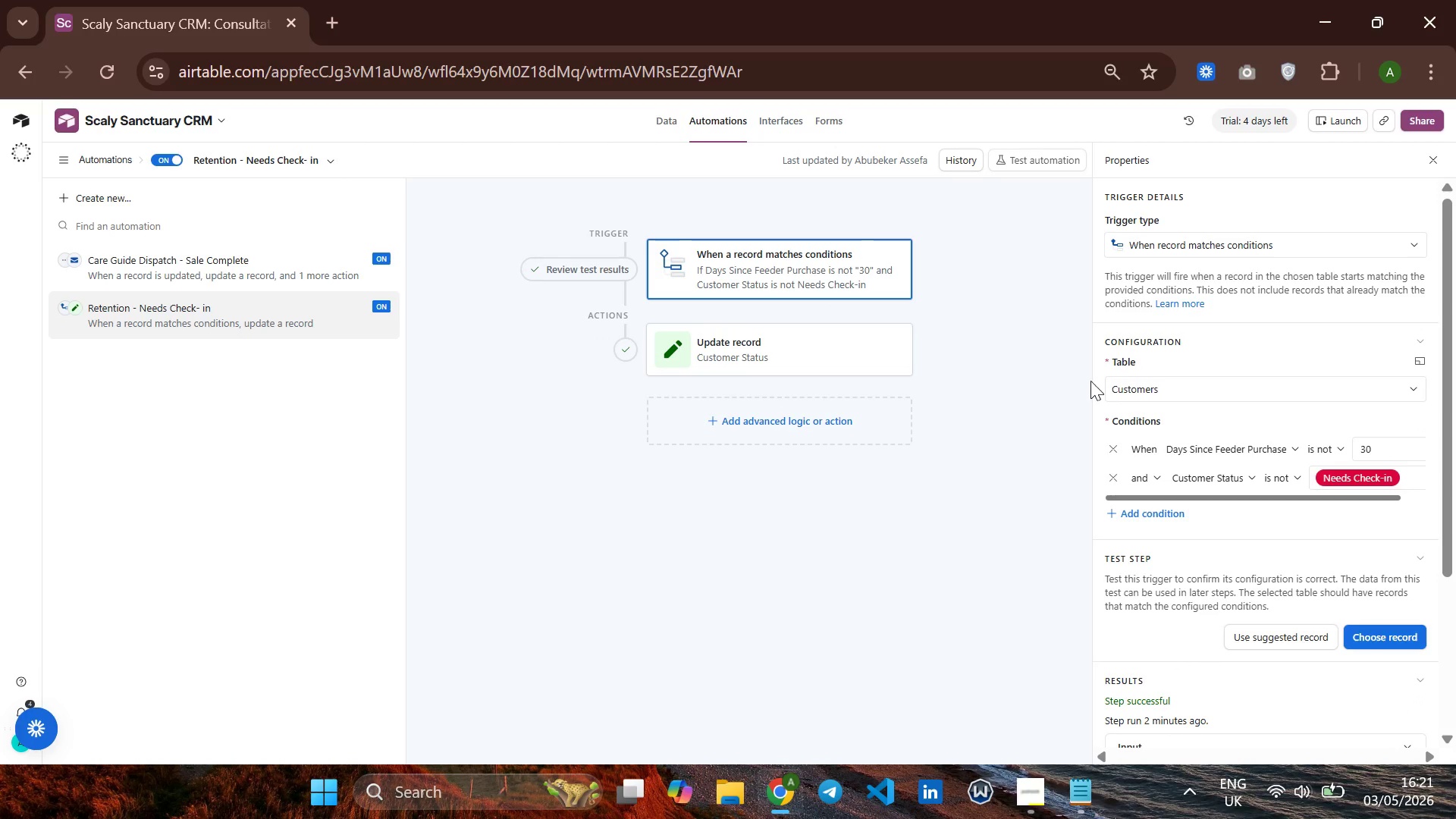 
mouse_move([1250, 469])
 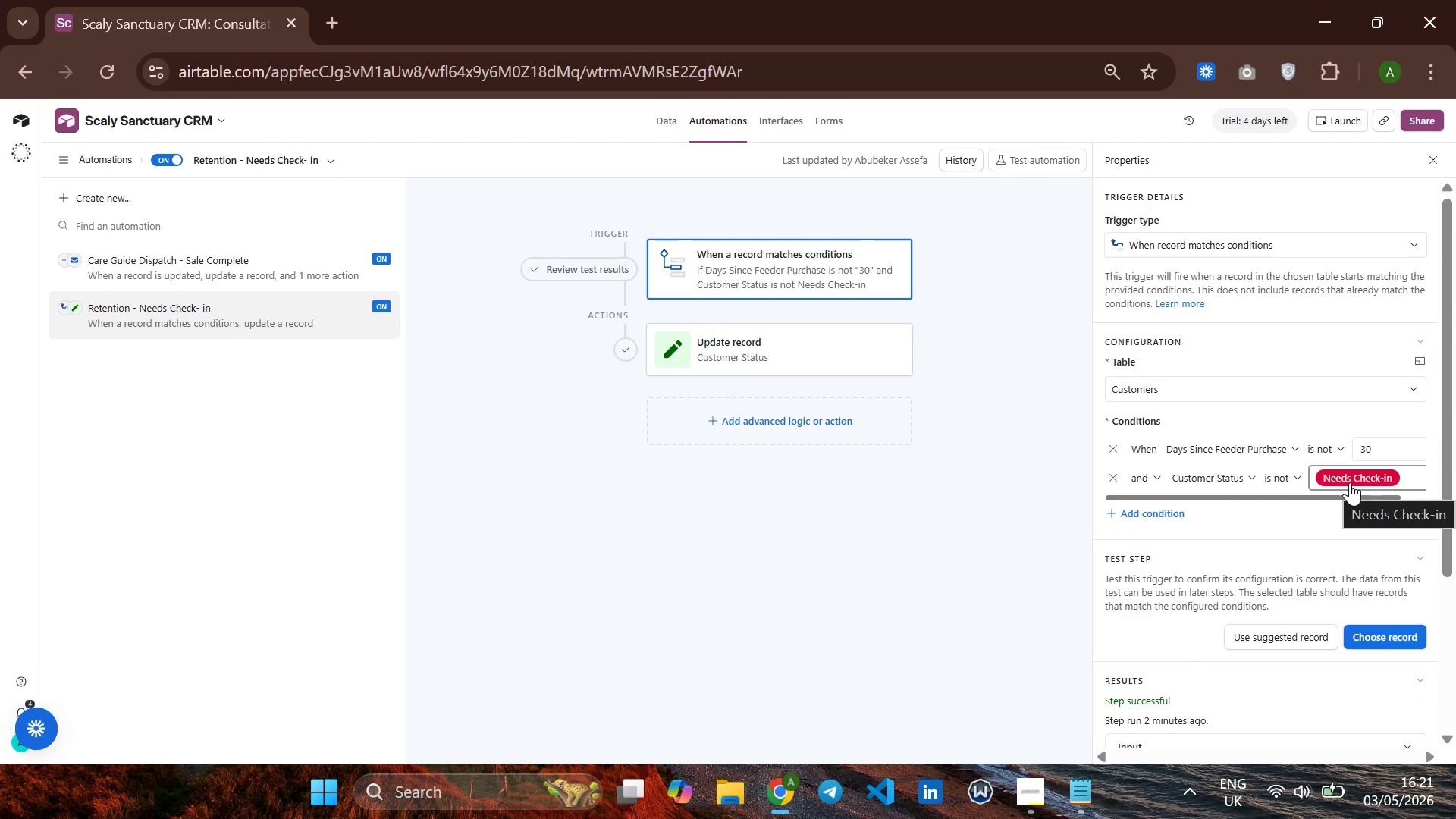 
wait(11.14)
 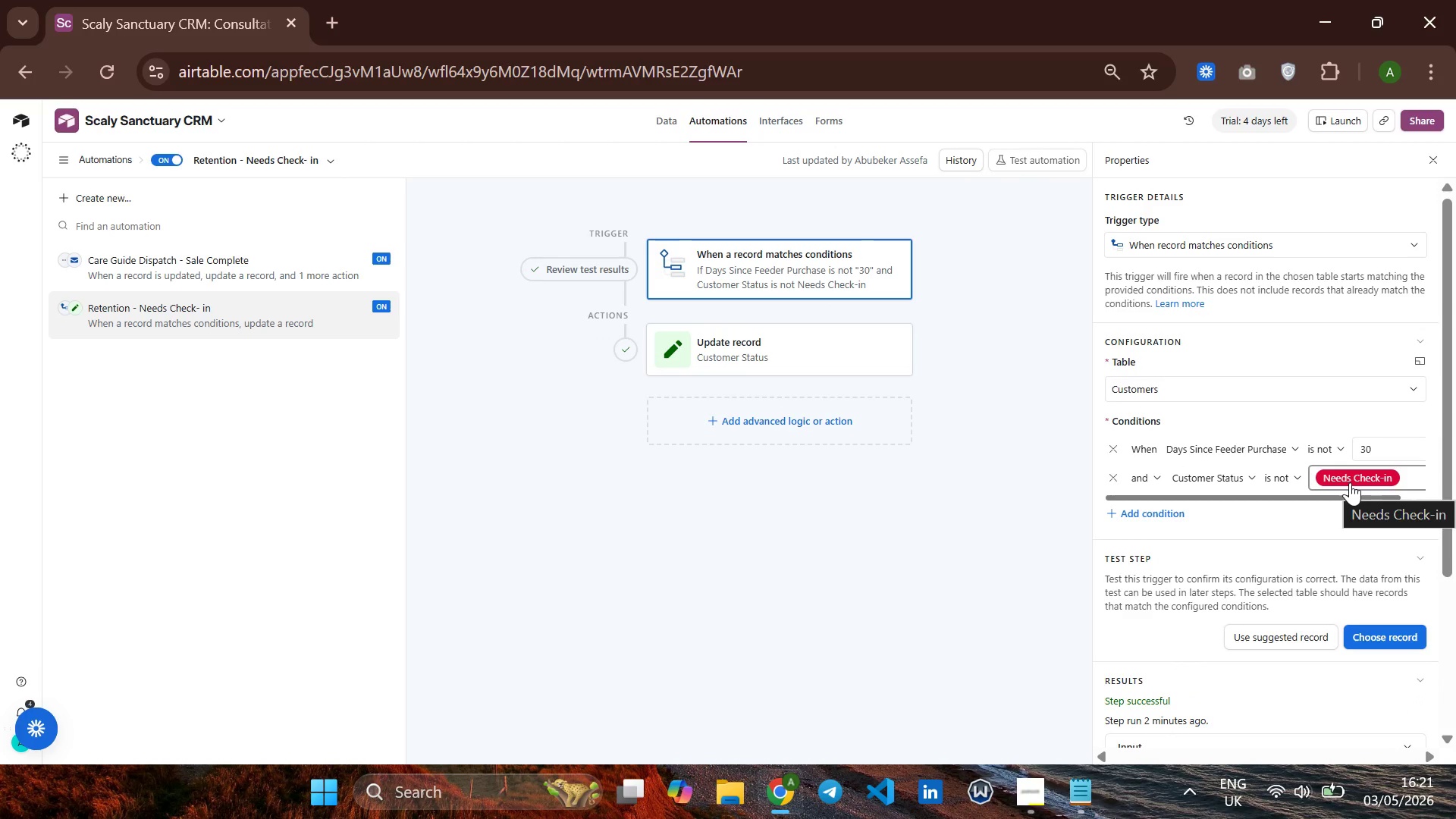 
left_click([666, 114])
 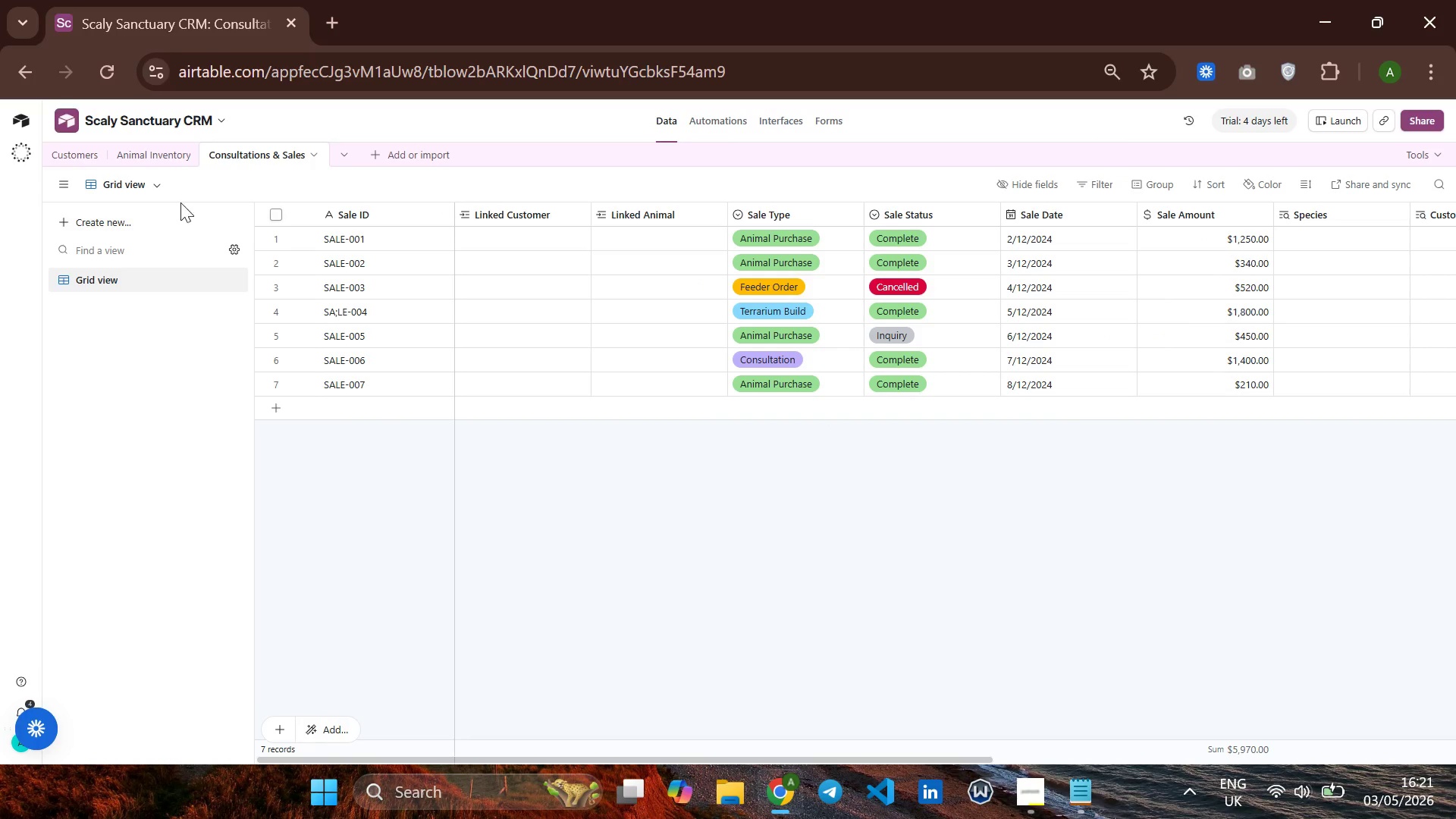 
left_click([82, 150])
 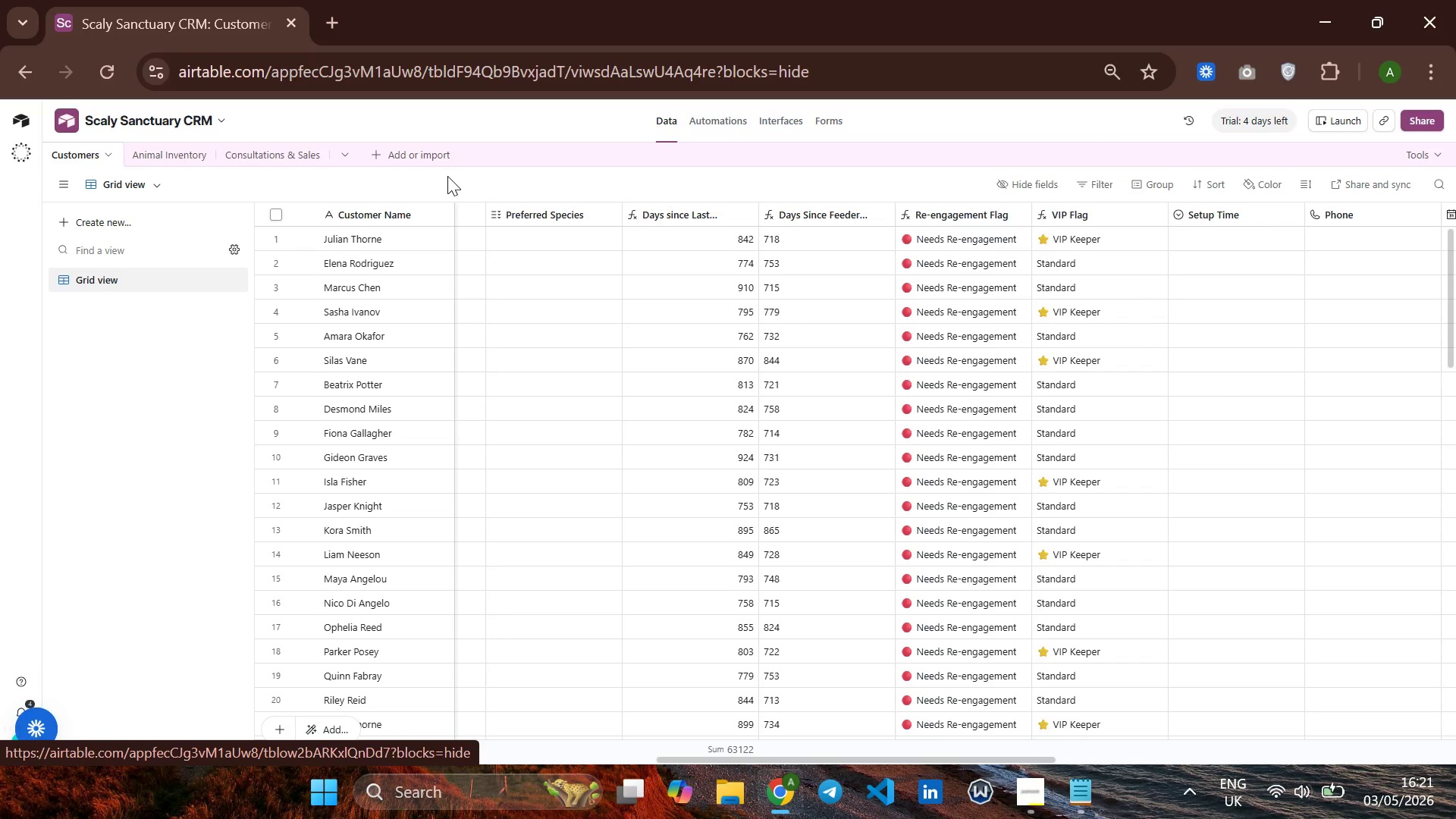 
mouse_move([843, 243])
 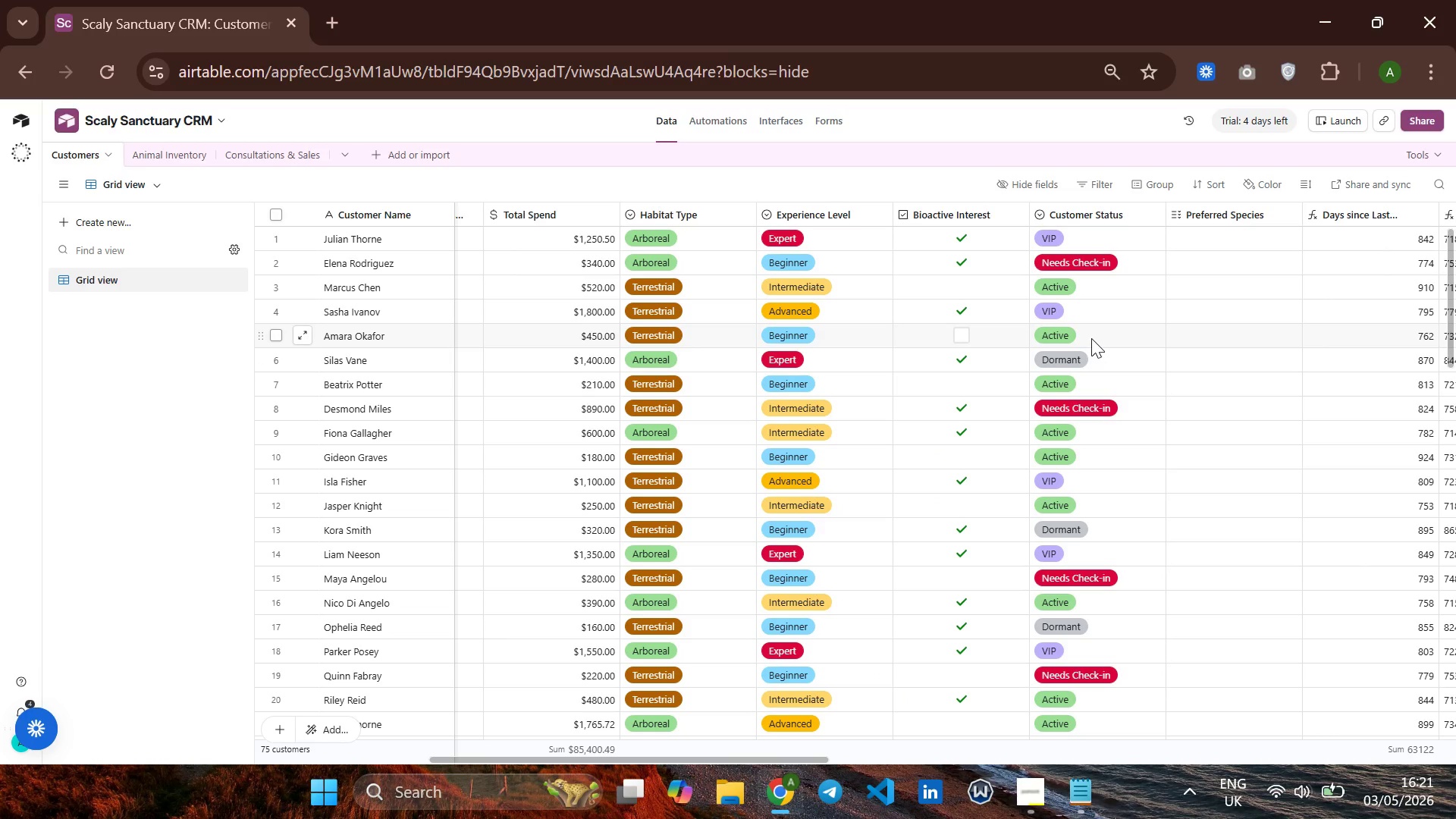 
left_click([1043, 338])
 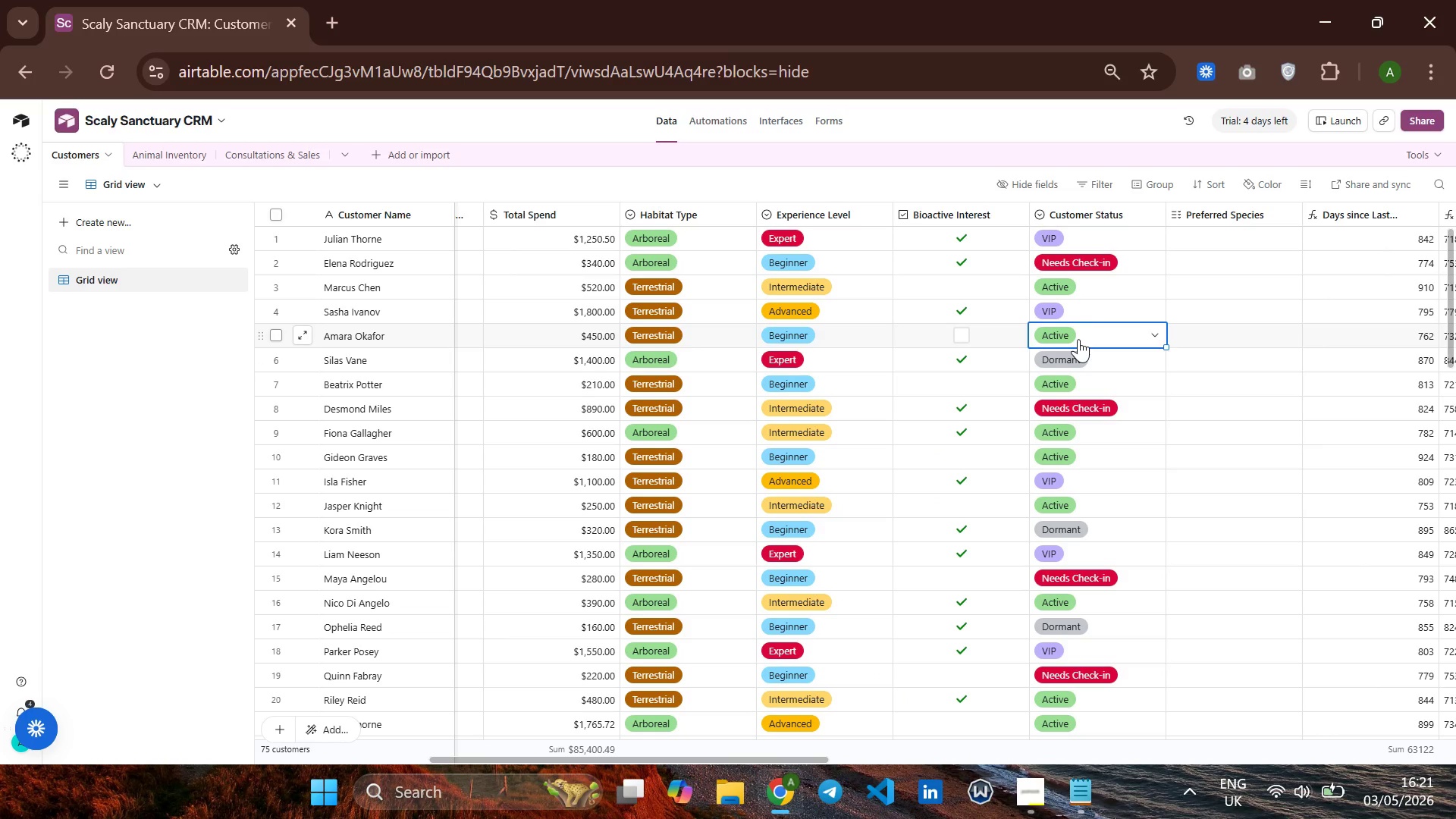 
left_click([1078, 339])
 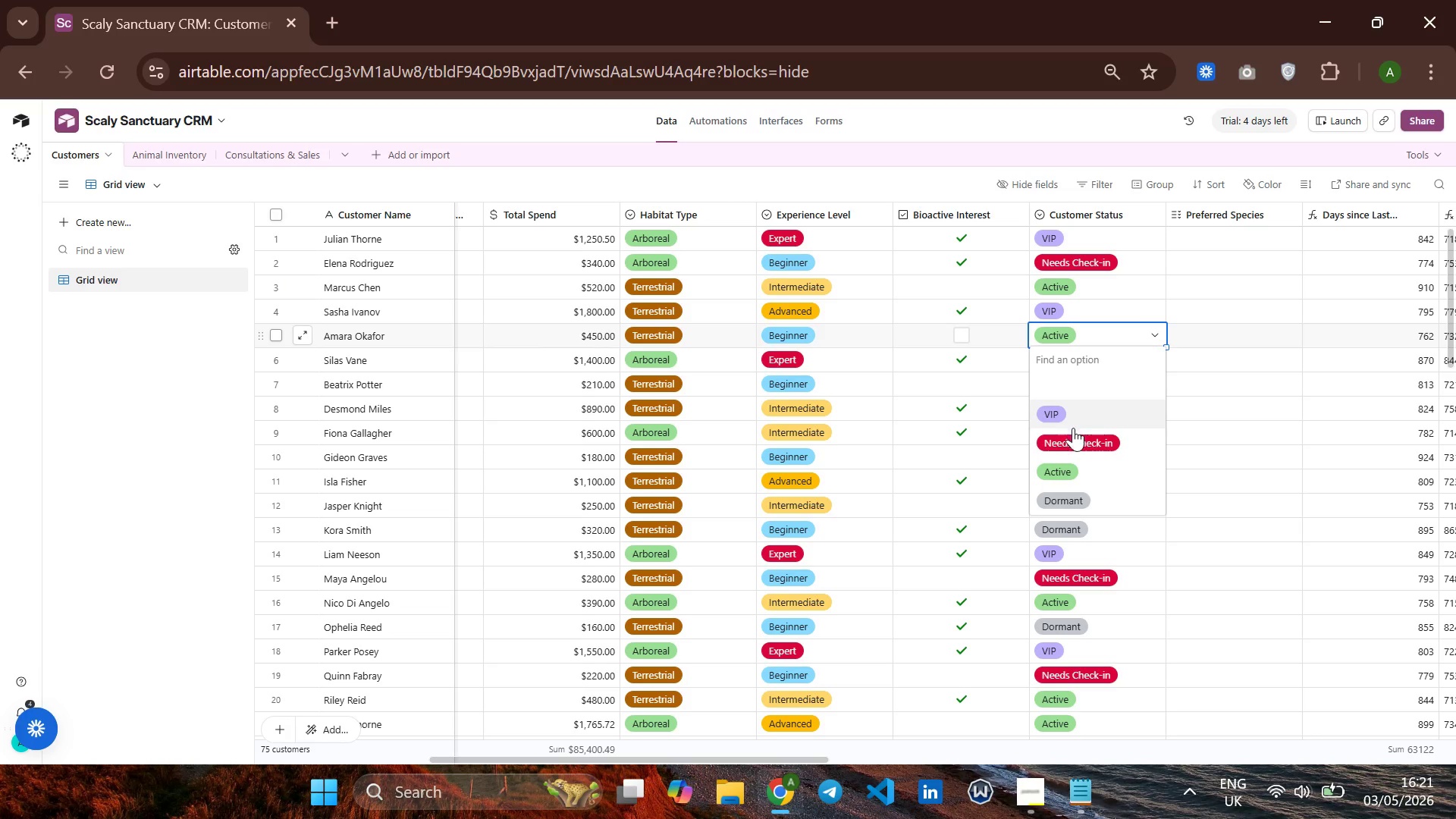 
left_click([1069, 435])
 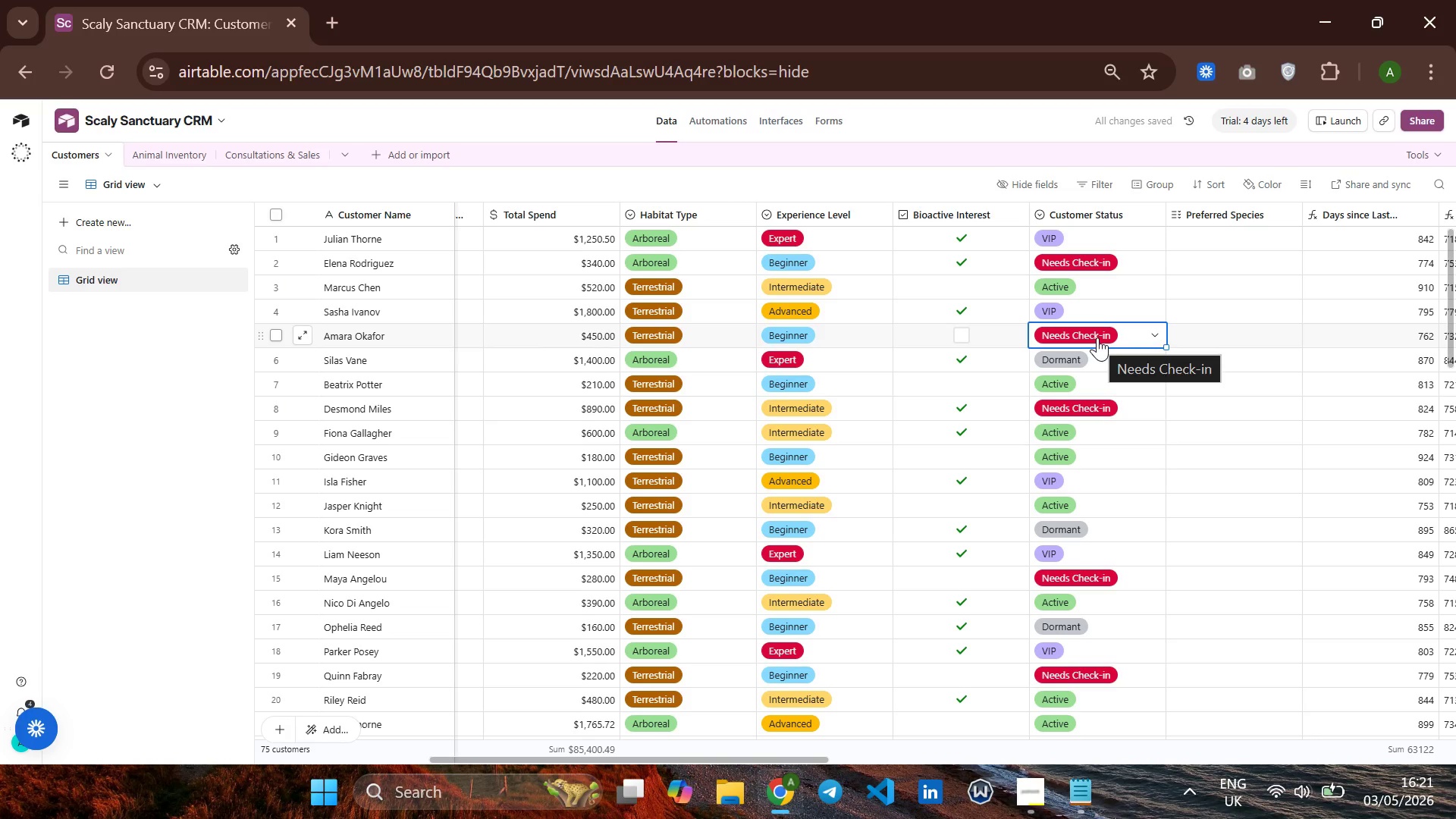 
left_click([1081, 356])
 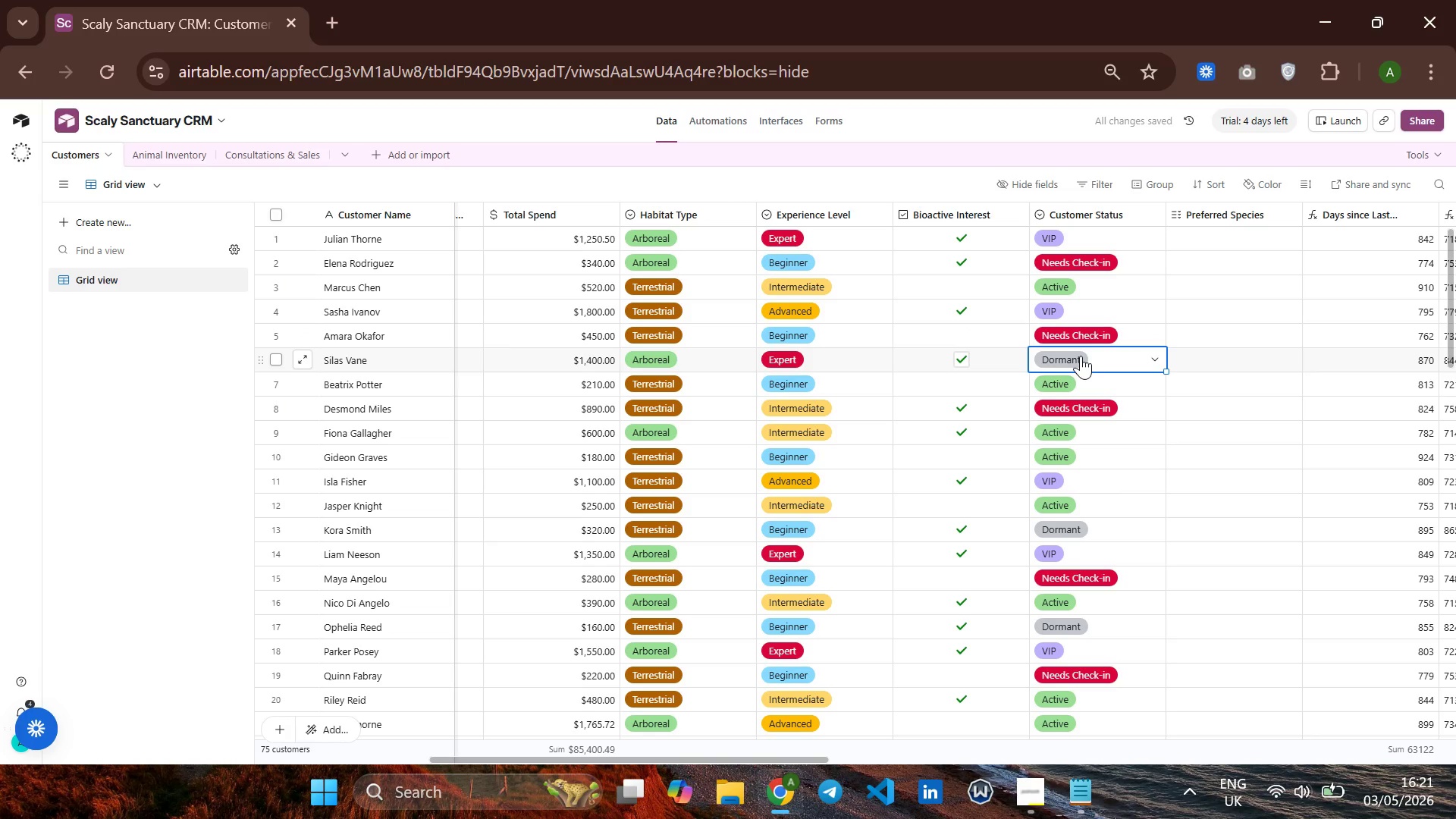 
left_click([1081, 356])
 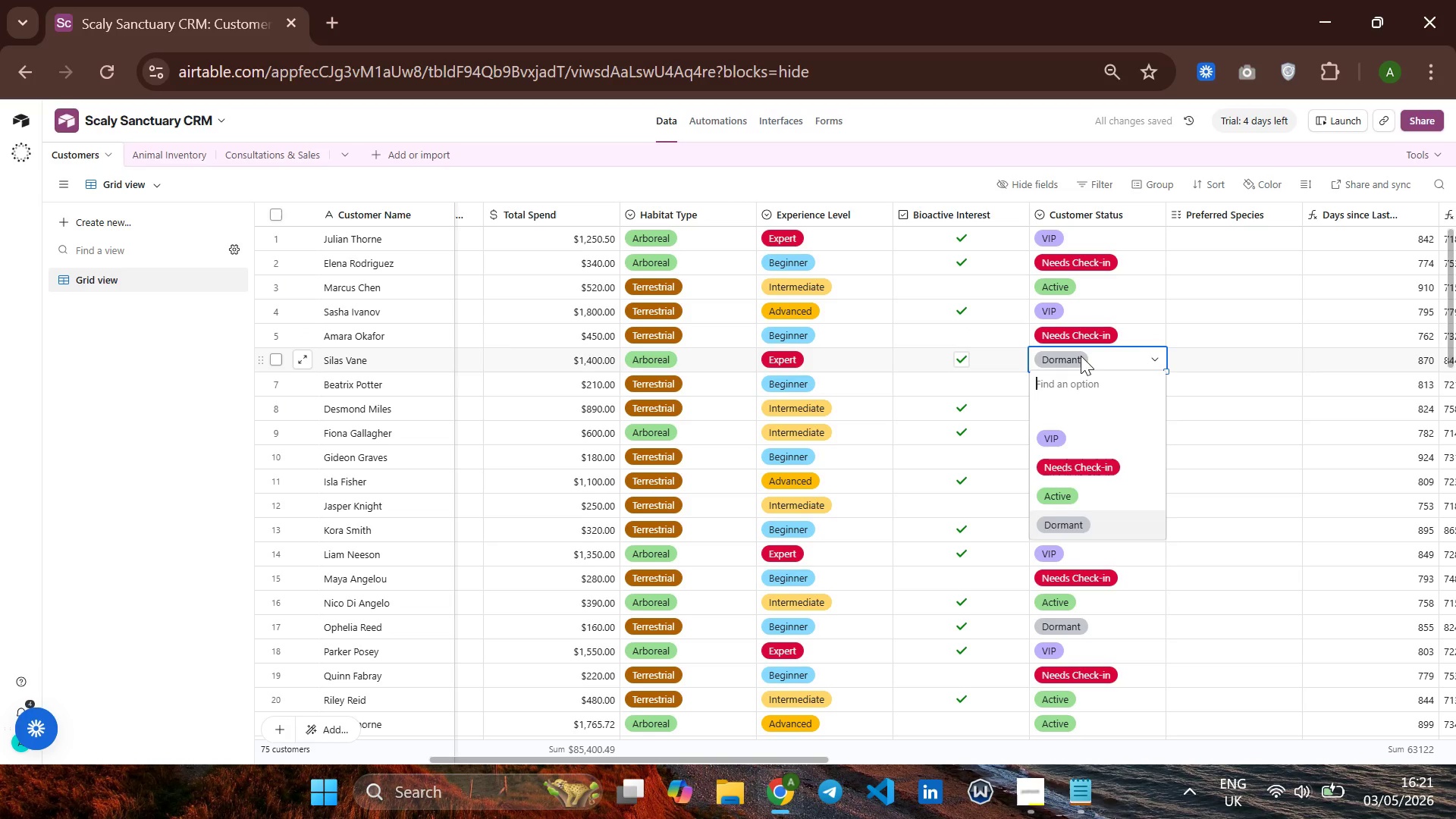 
left_click([1081, 356])
 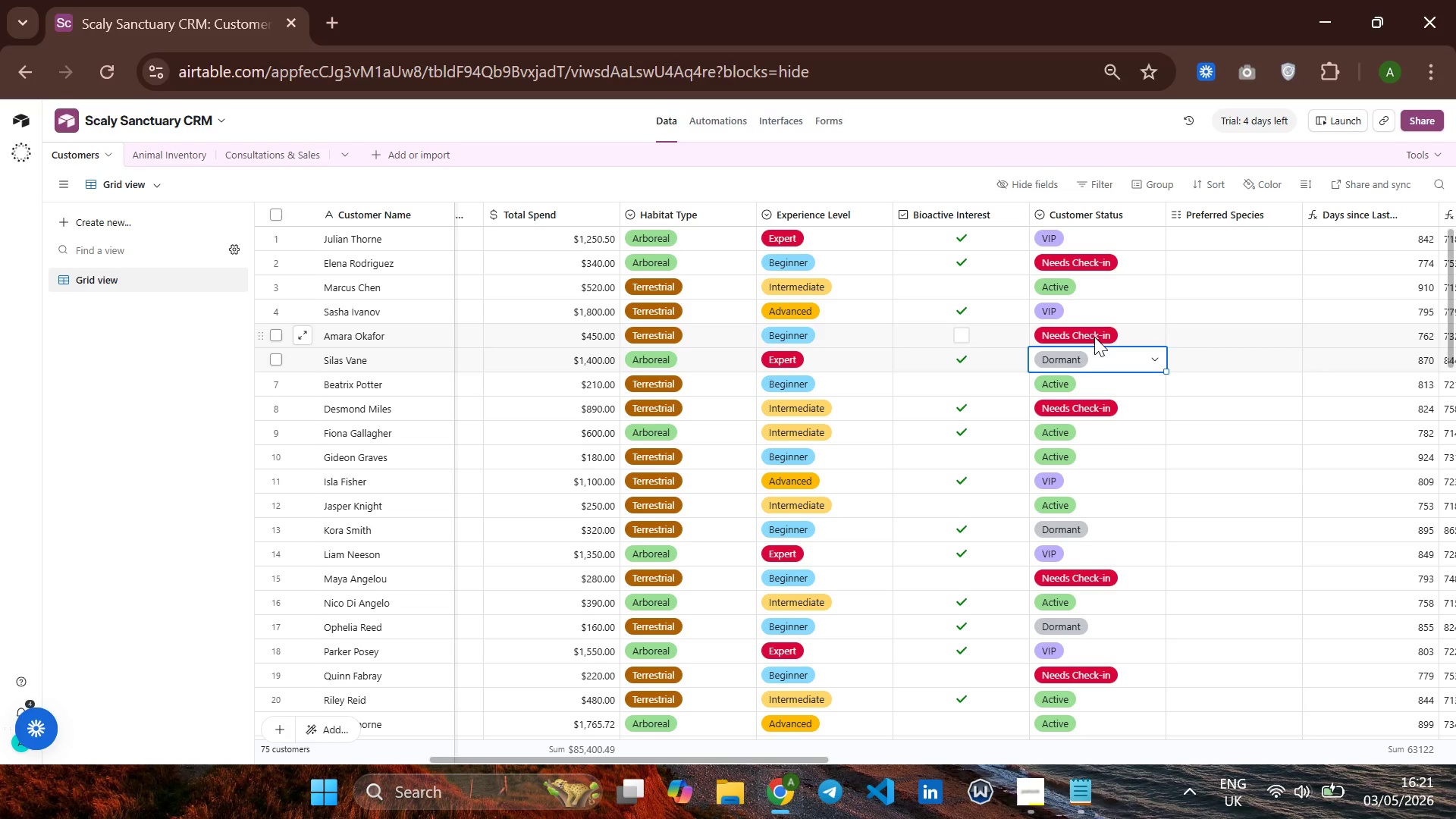 
wait(5.03)
 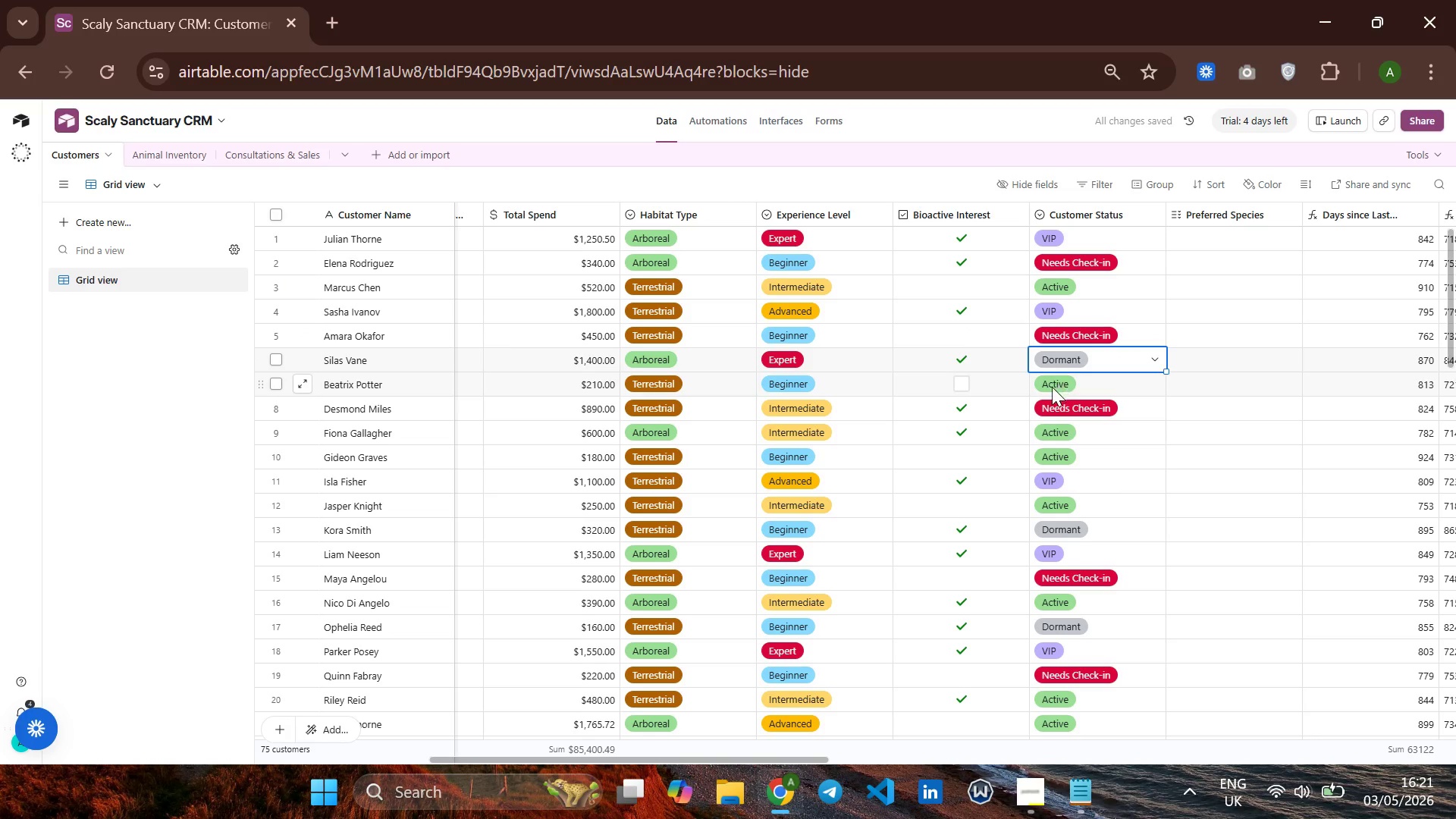 
left_click([1075, 410])
 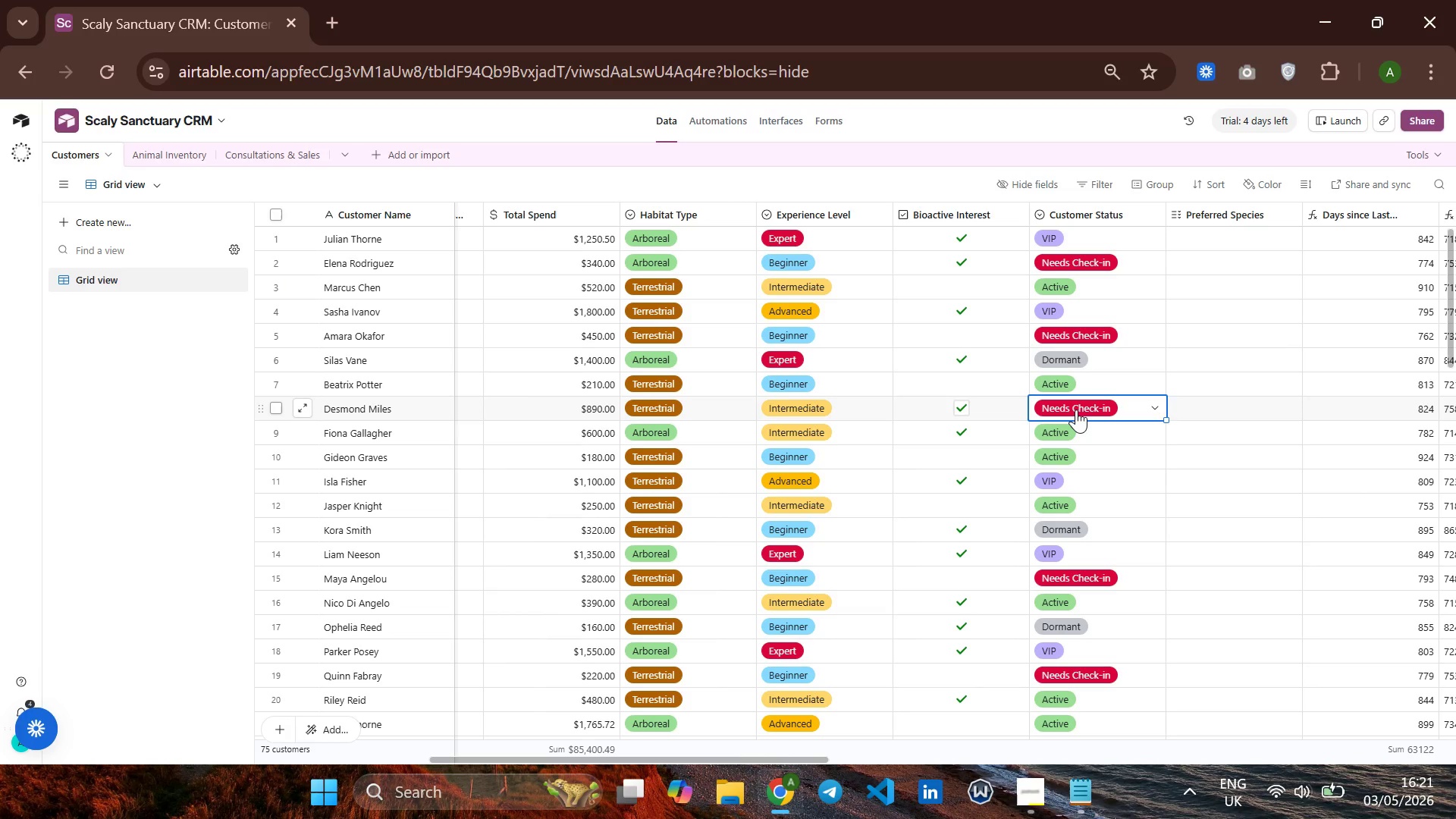 
left_click([1076, 410])
 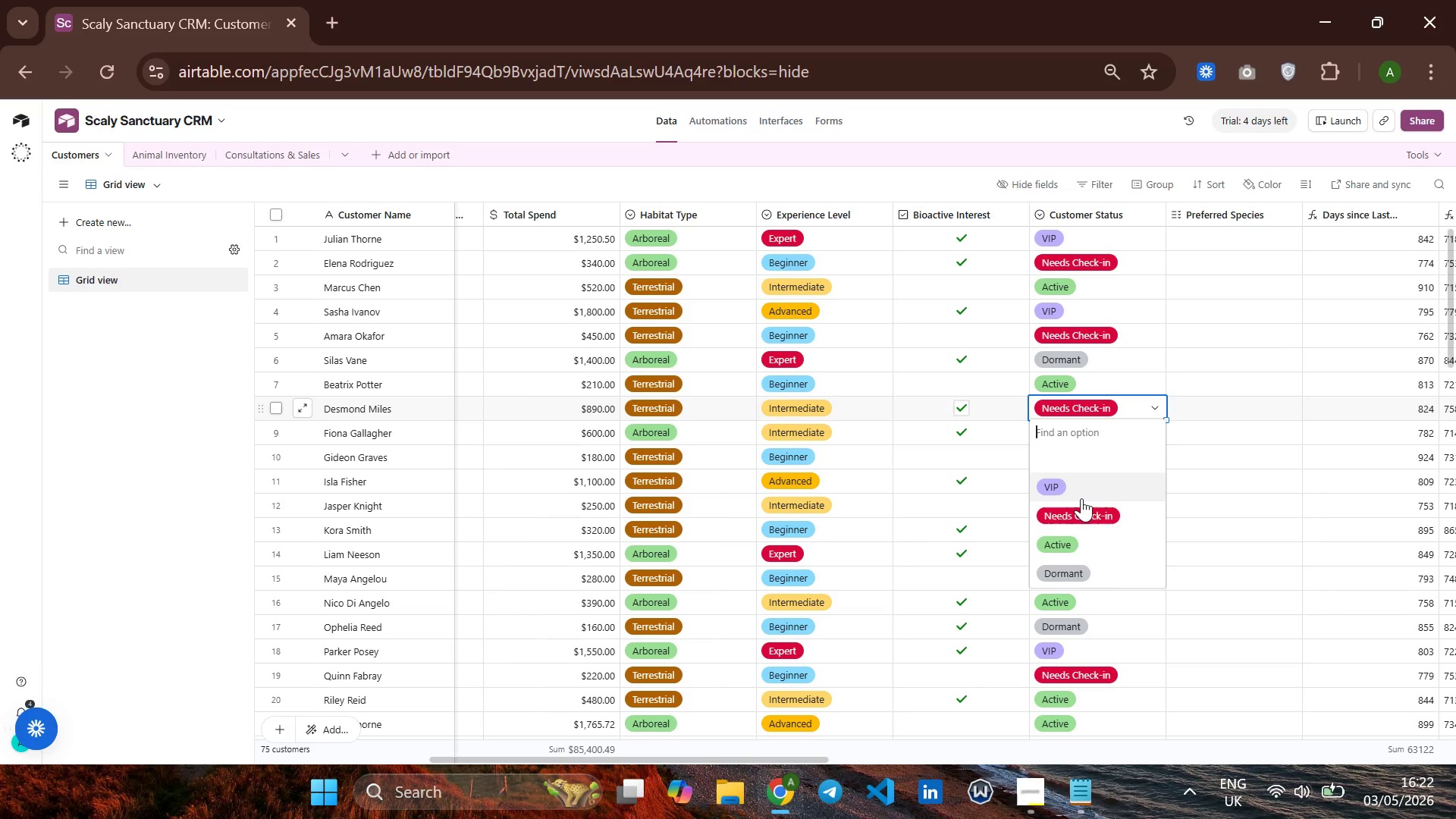 
left_click([1080, 491])
 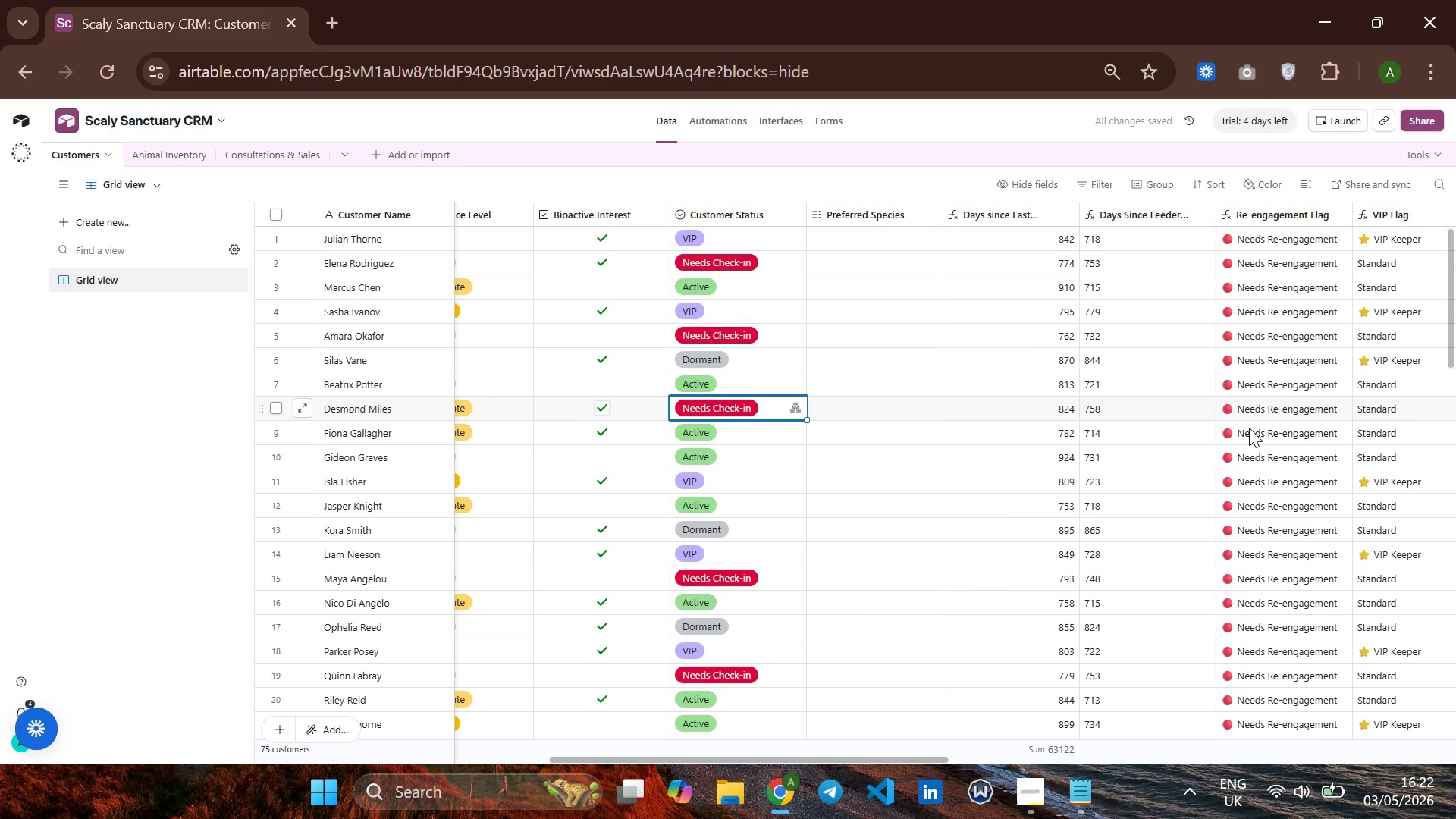 
wait(8.76)
 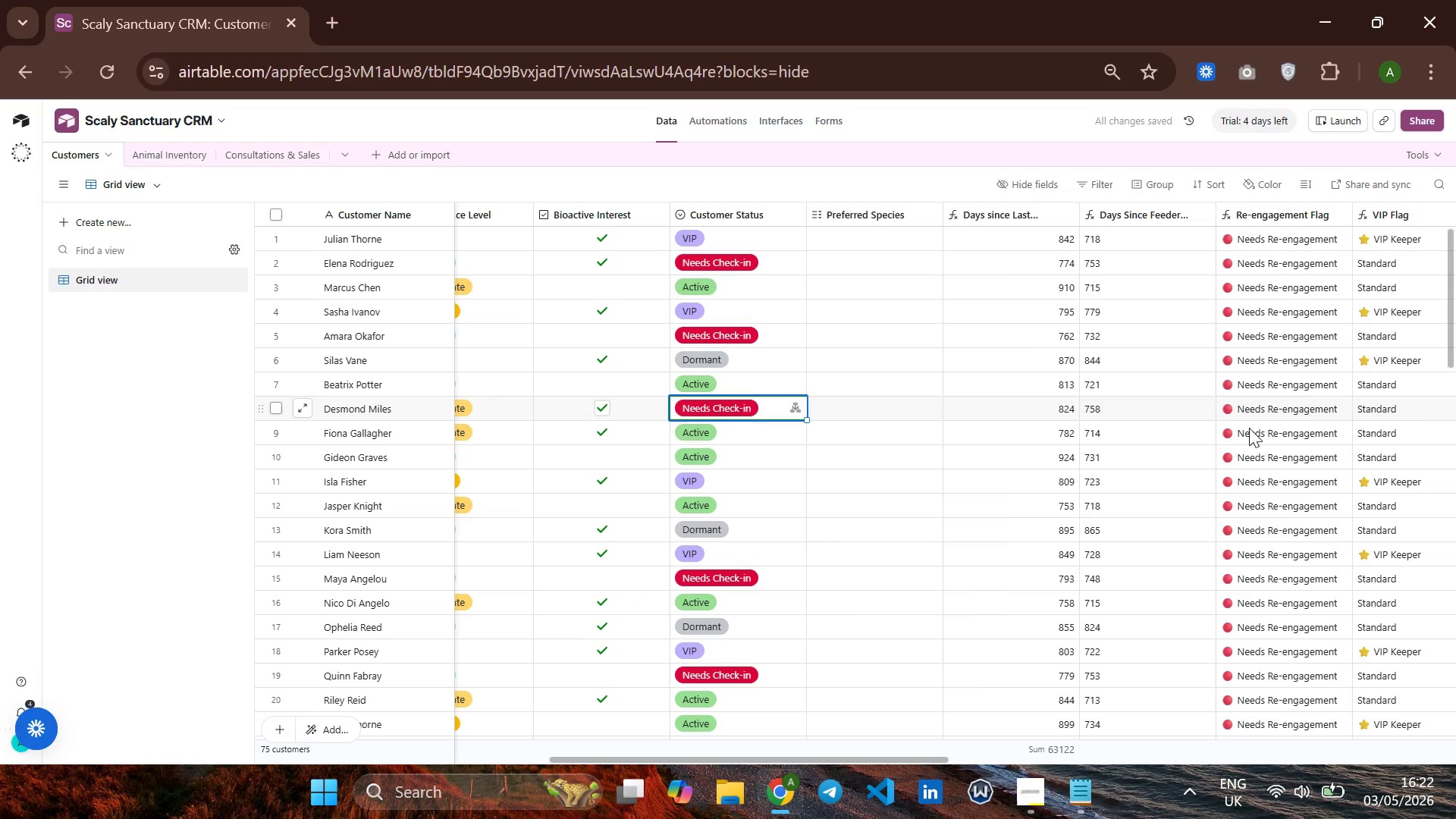 
left_click([291, 149])
 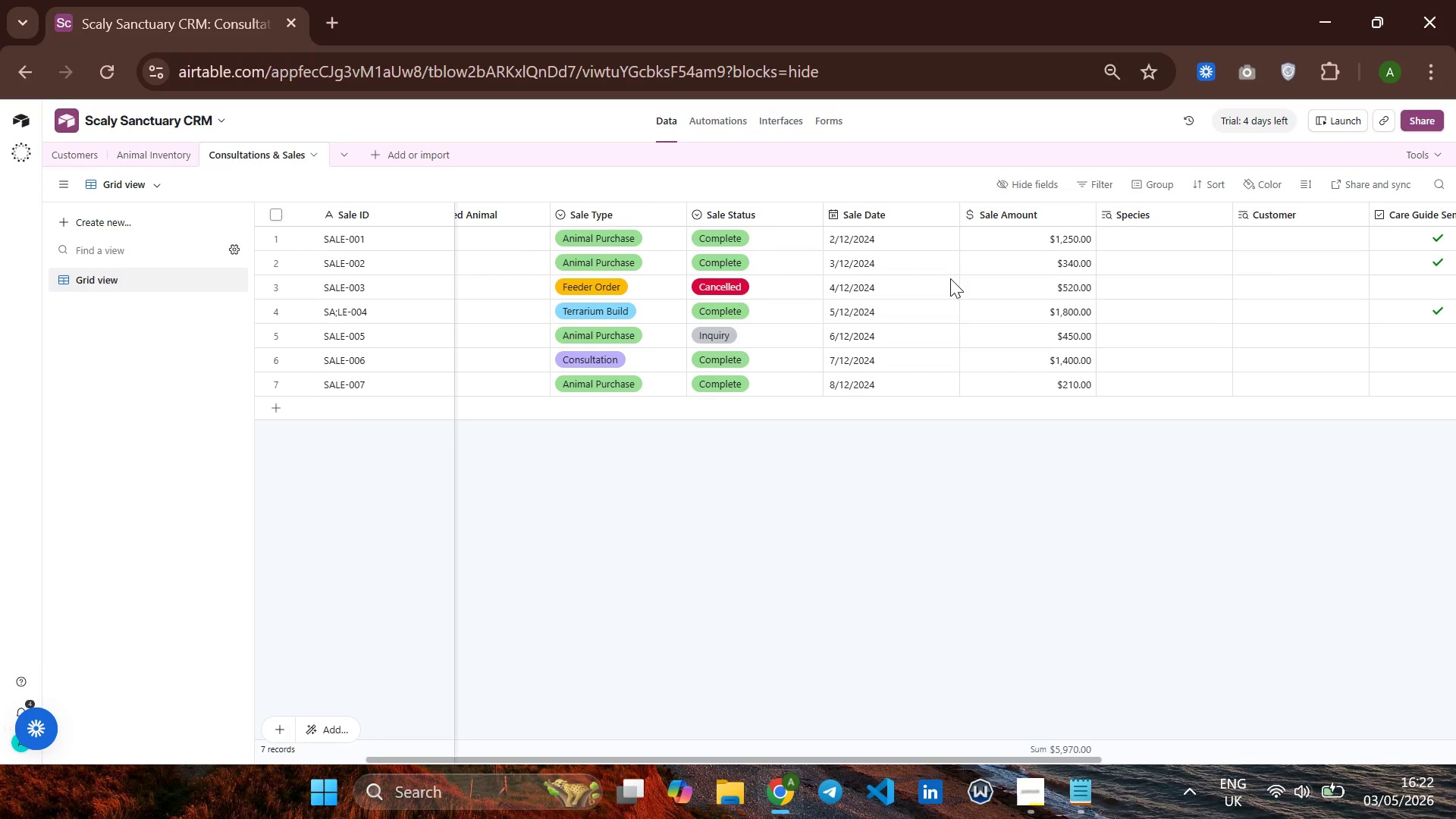 
wait(12.2)
 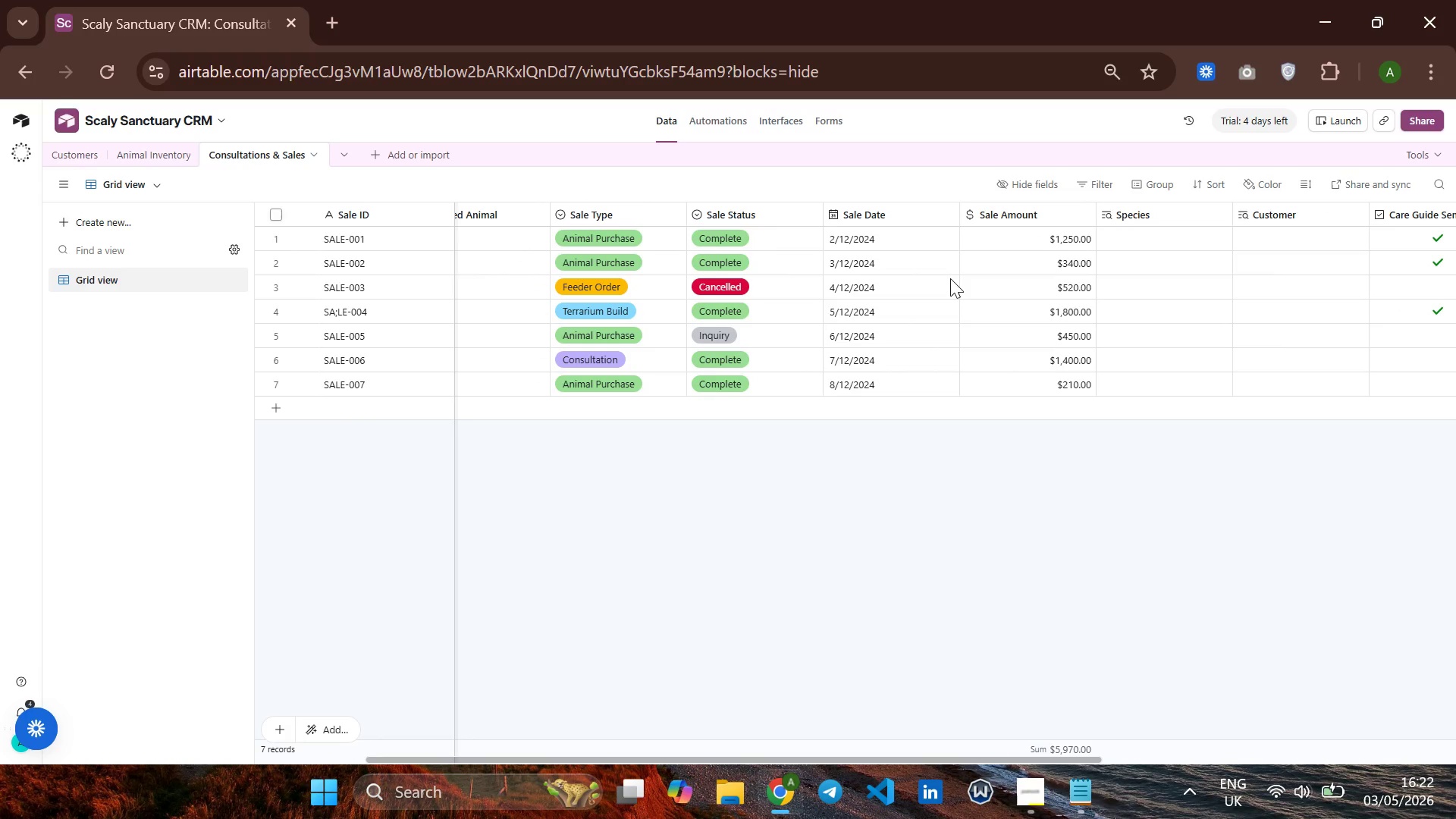 
left_click([729, 123])
 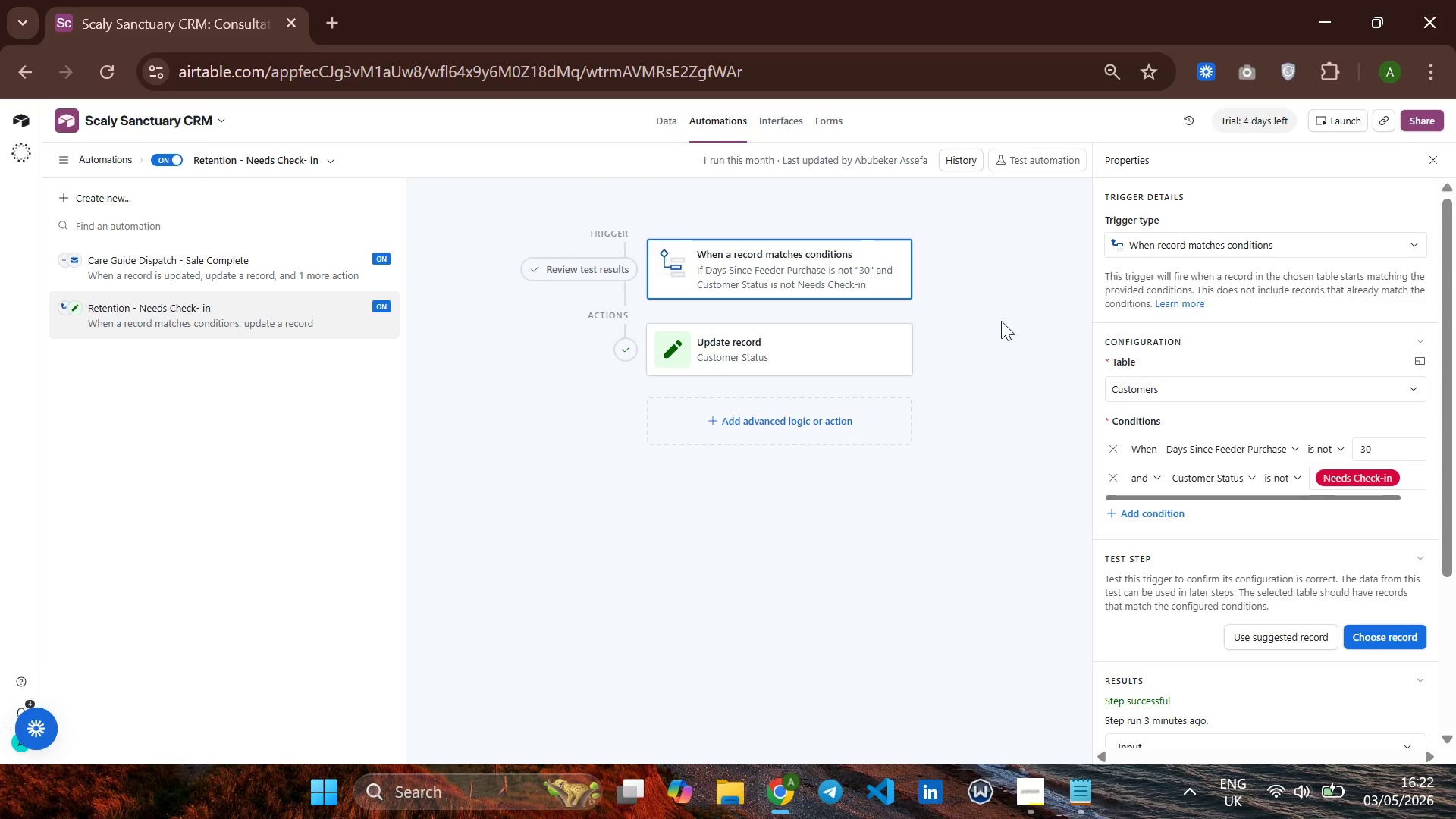 
left_click([955, 167])
 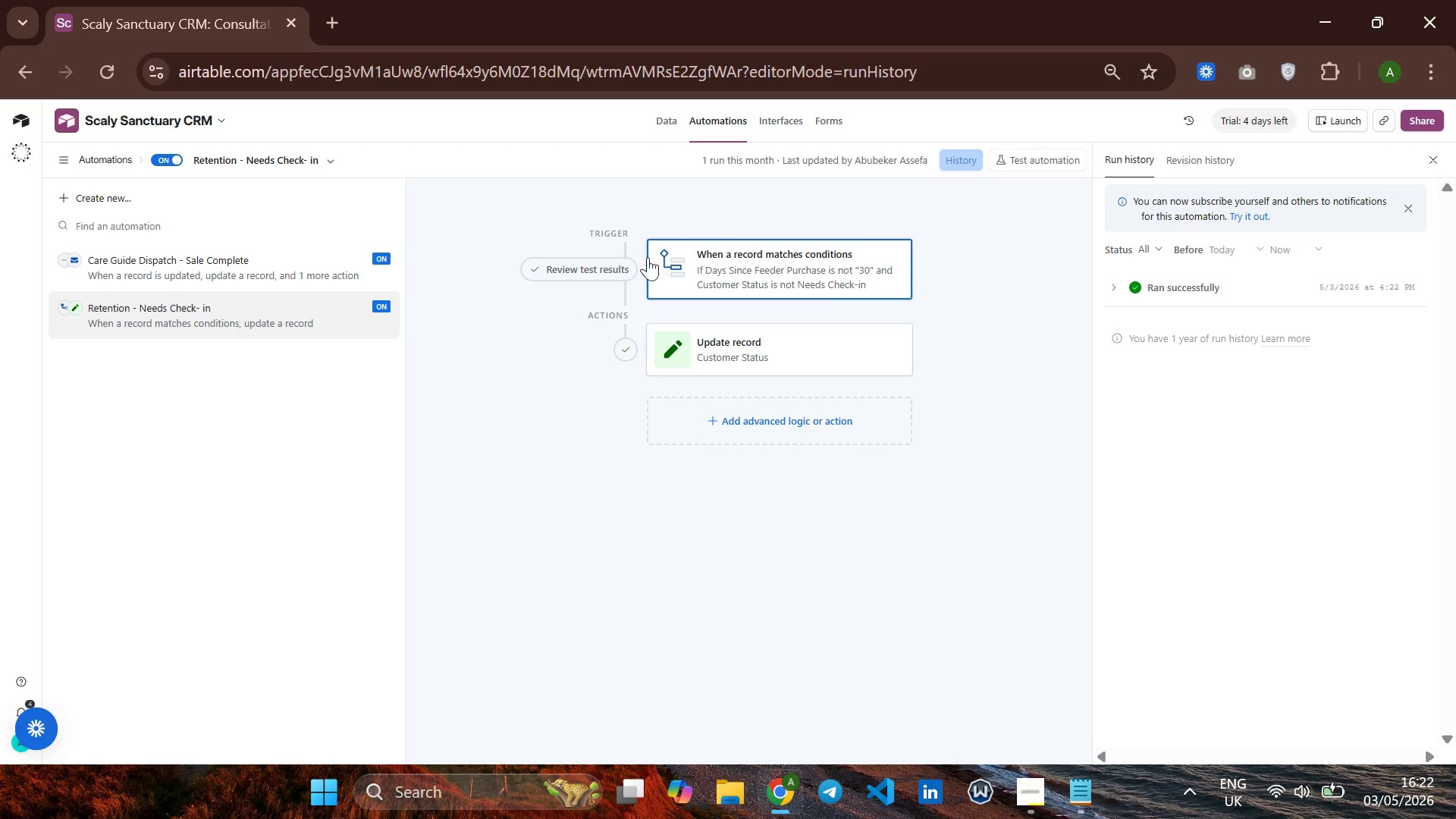 
left_click([669, 112])
 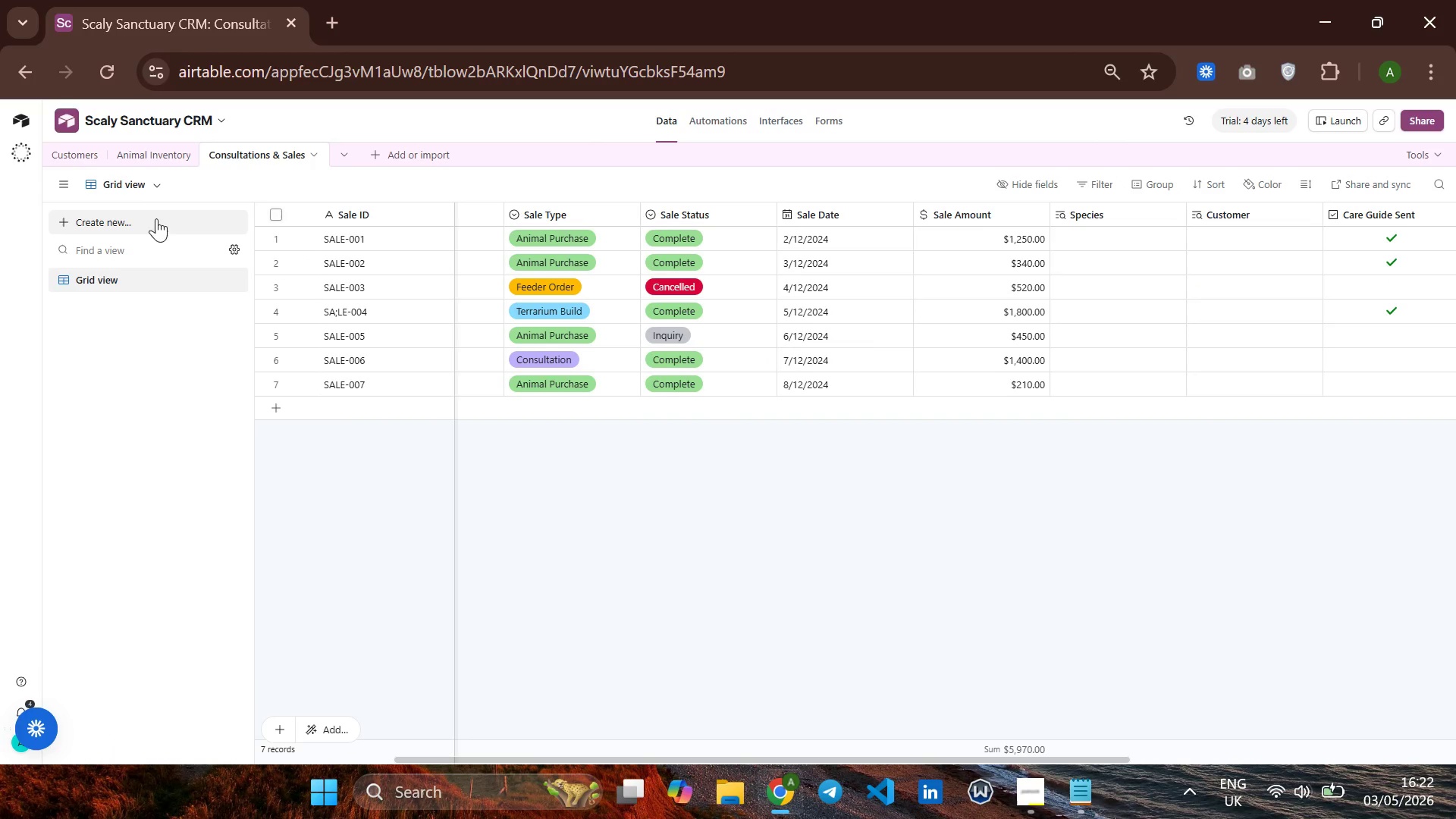 
left_click([73, 158])
 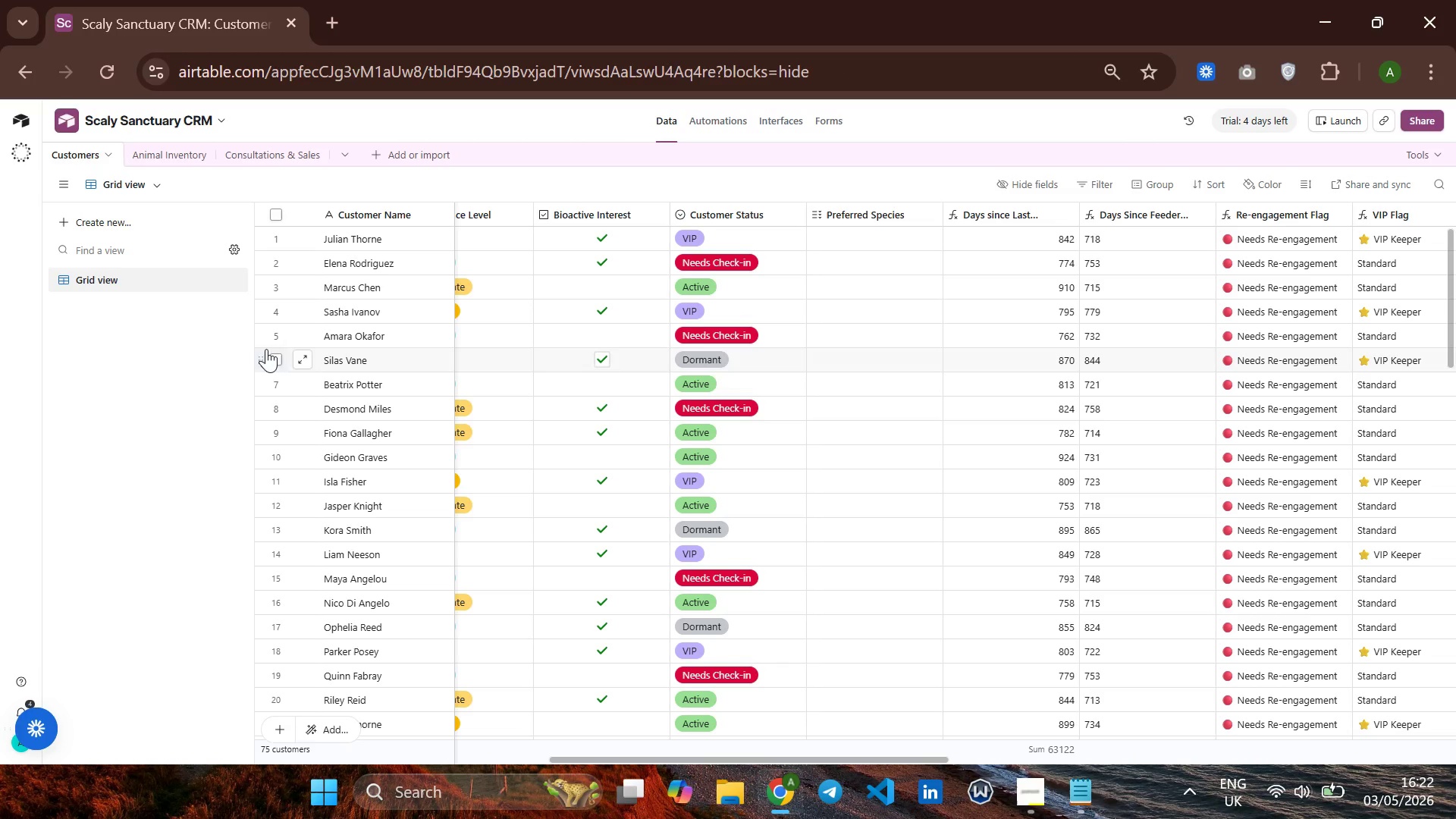 
left_click([152, 219])
 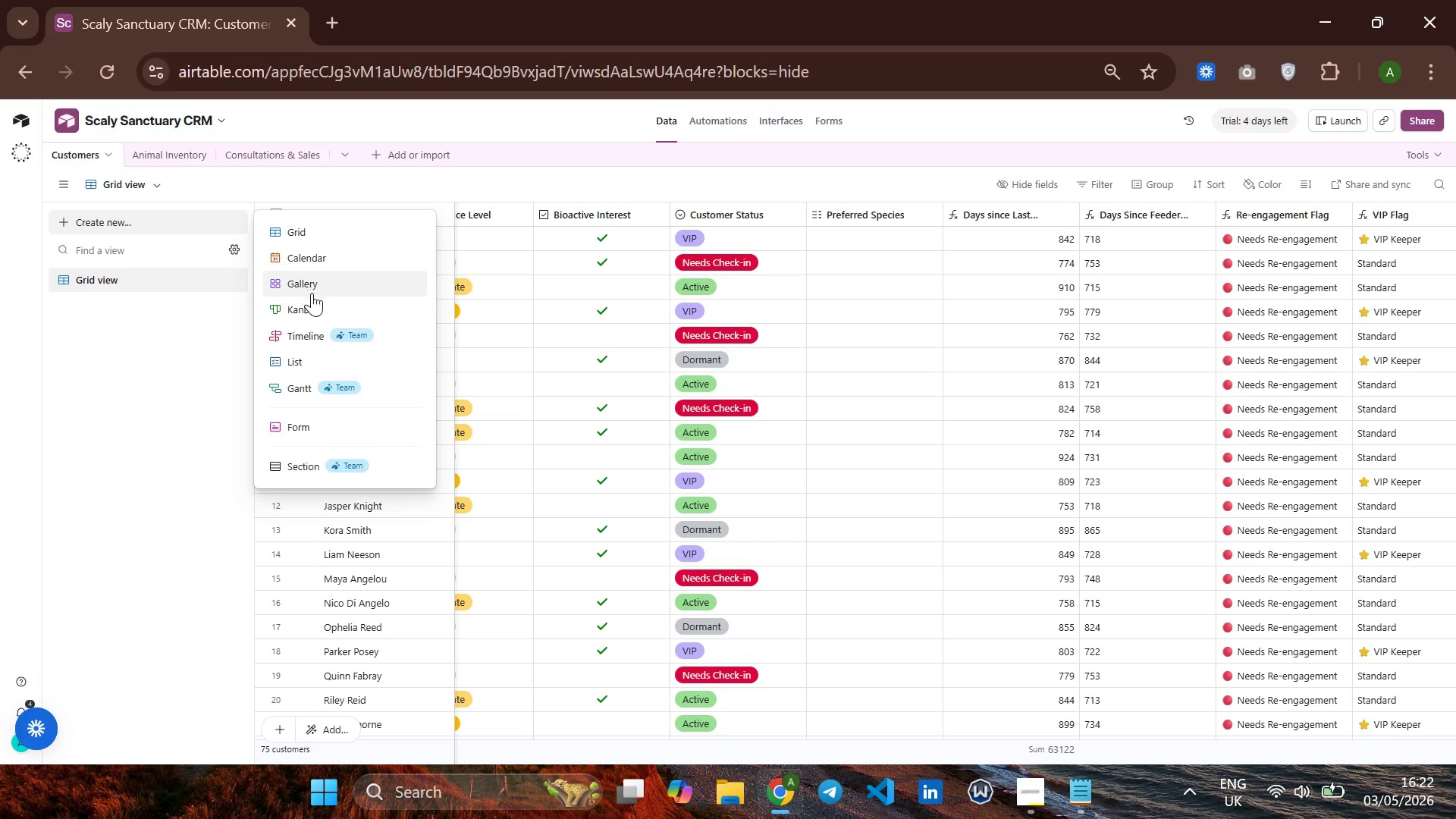 
left_click([312, 302])
 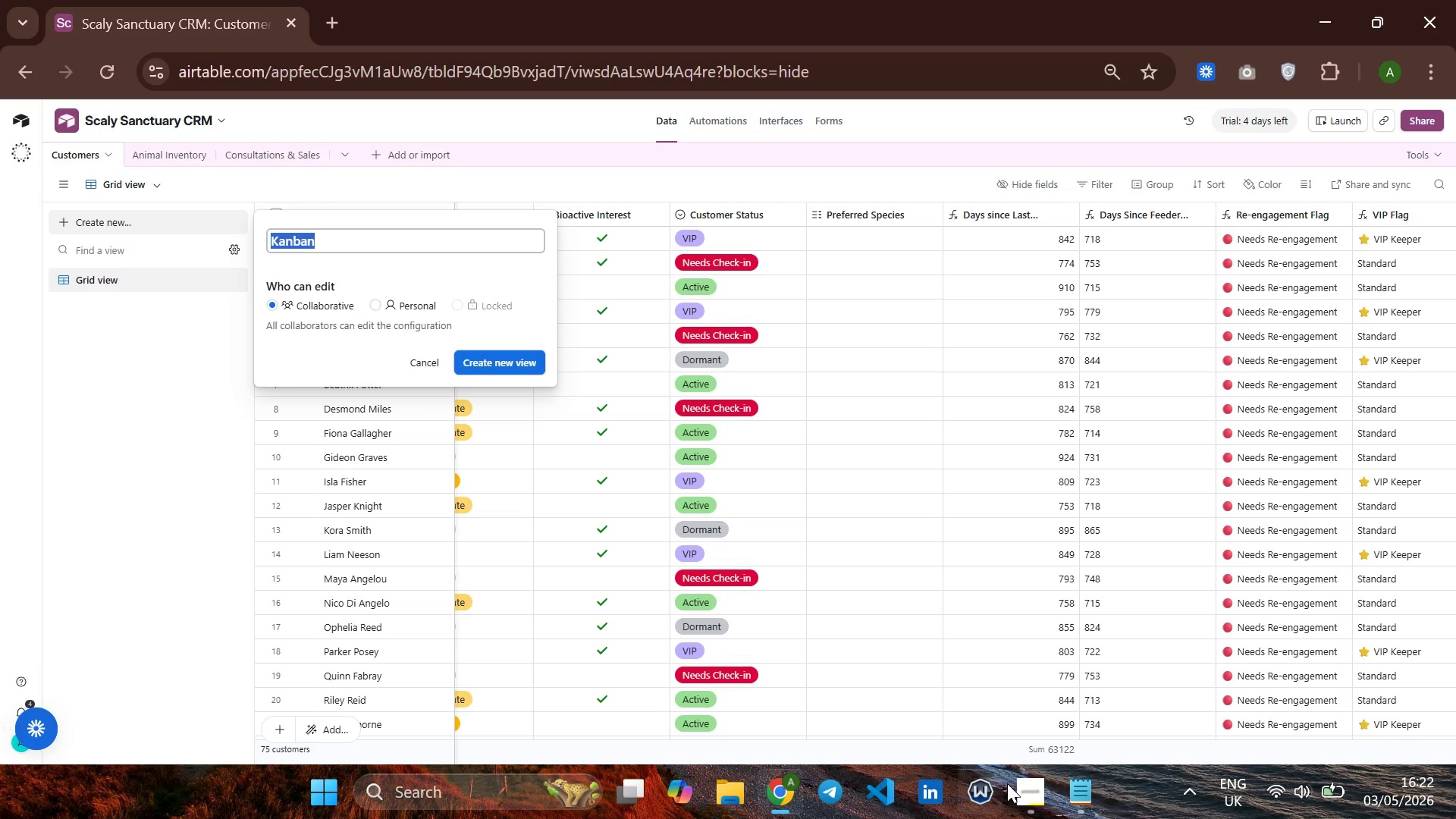 
left_click([1035, 789])